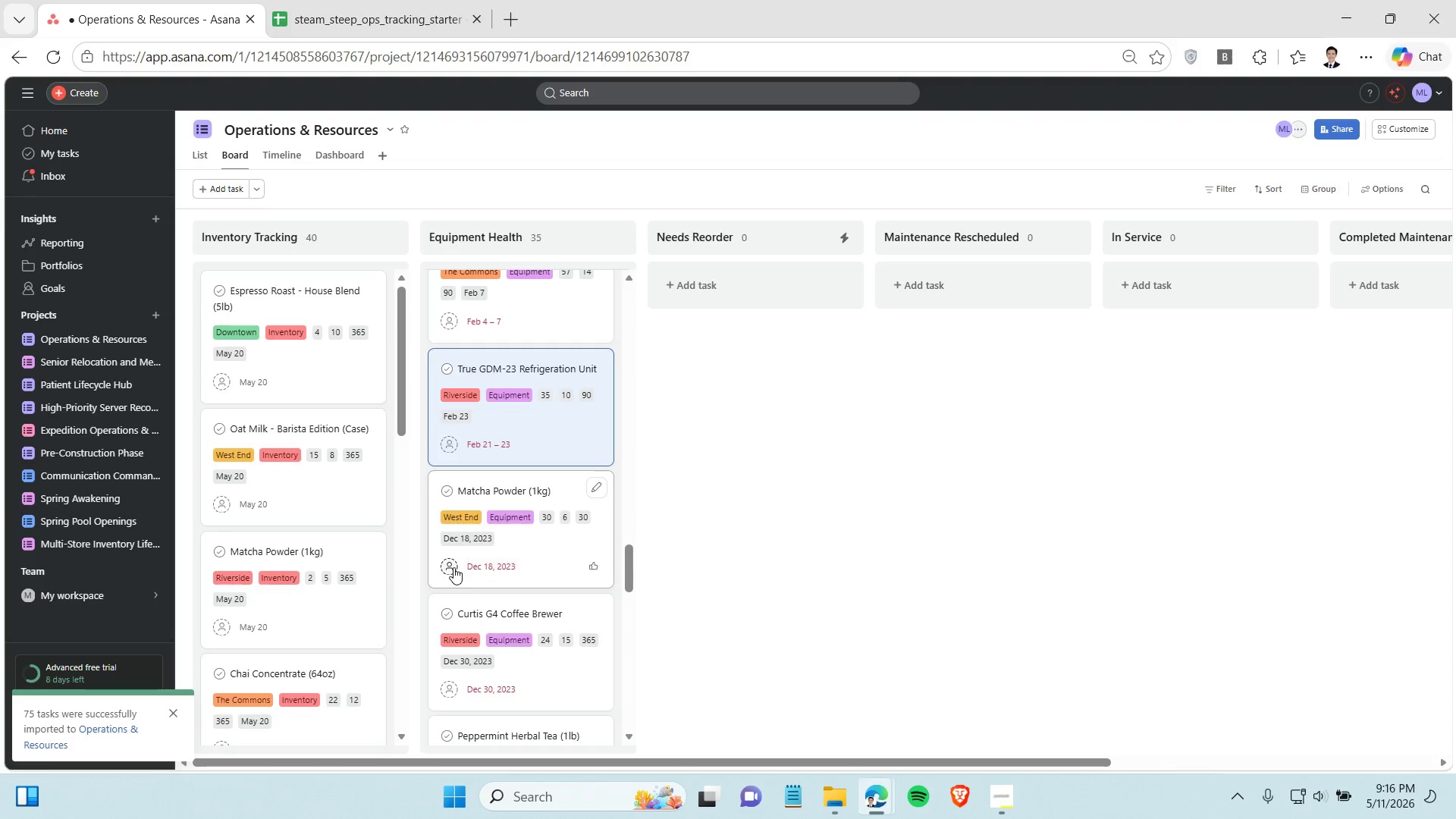 
left_click([479, 563])
 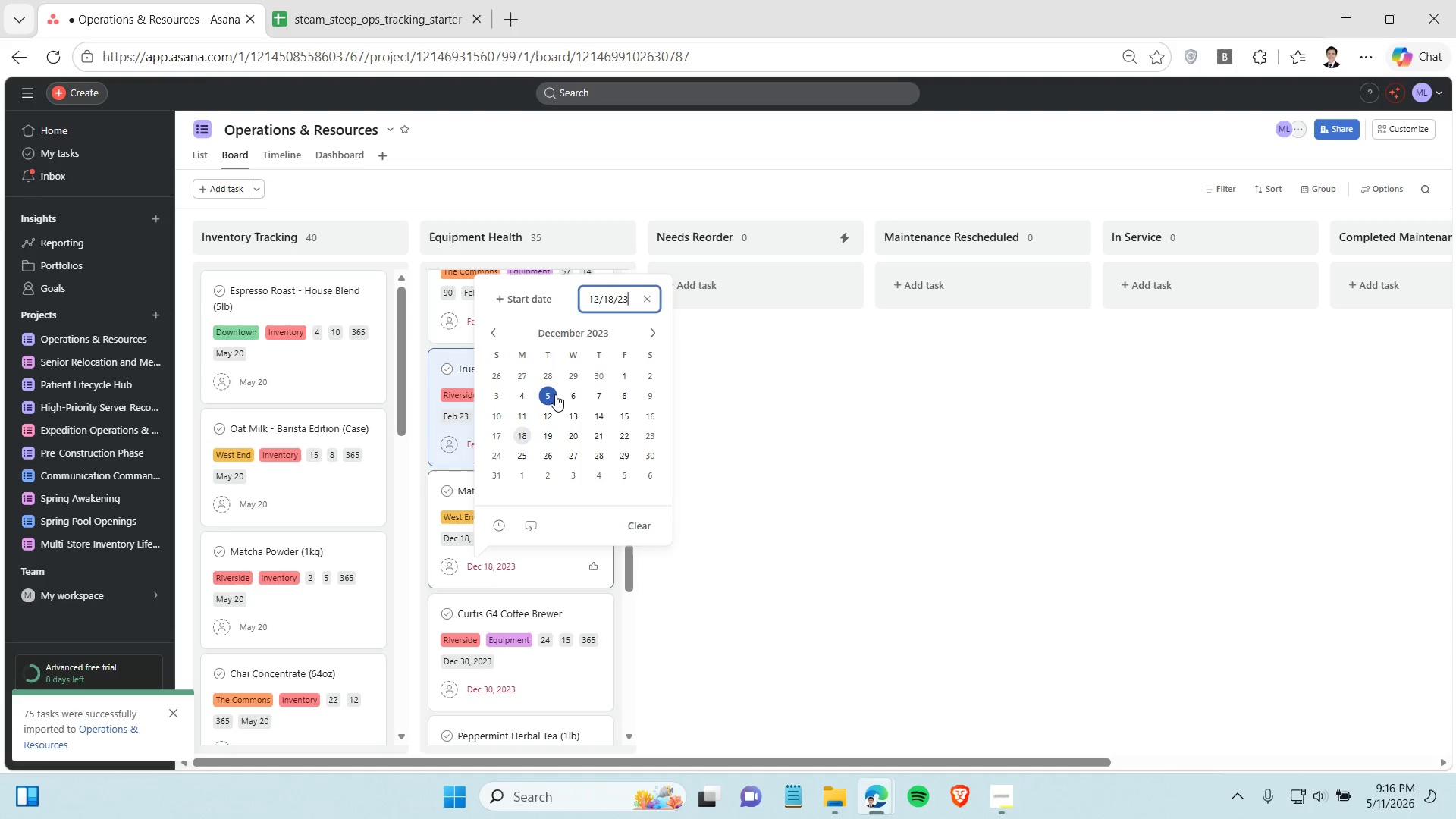 
left_click([539, 303])
 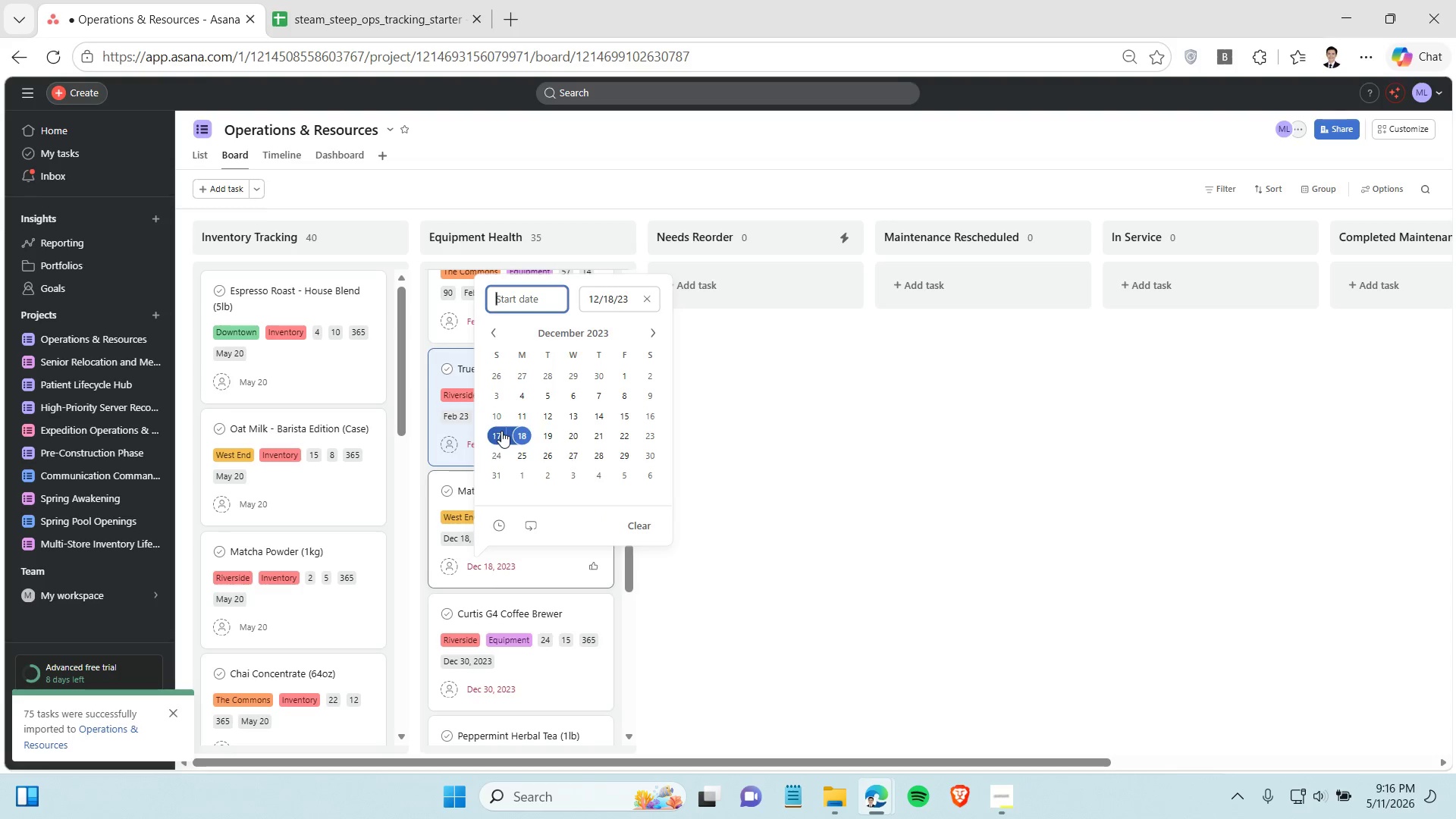 
left_click([501, 431])
 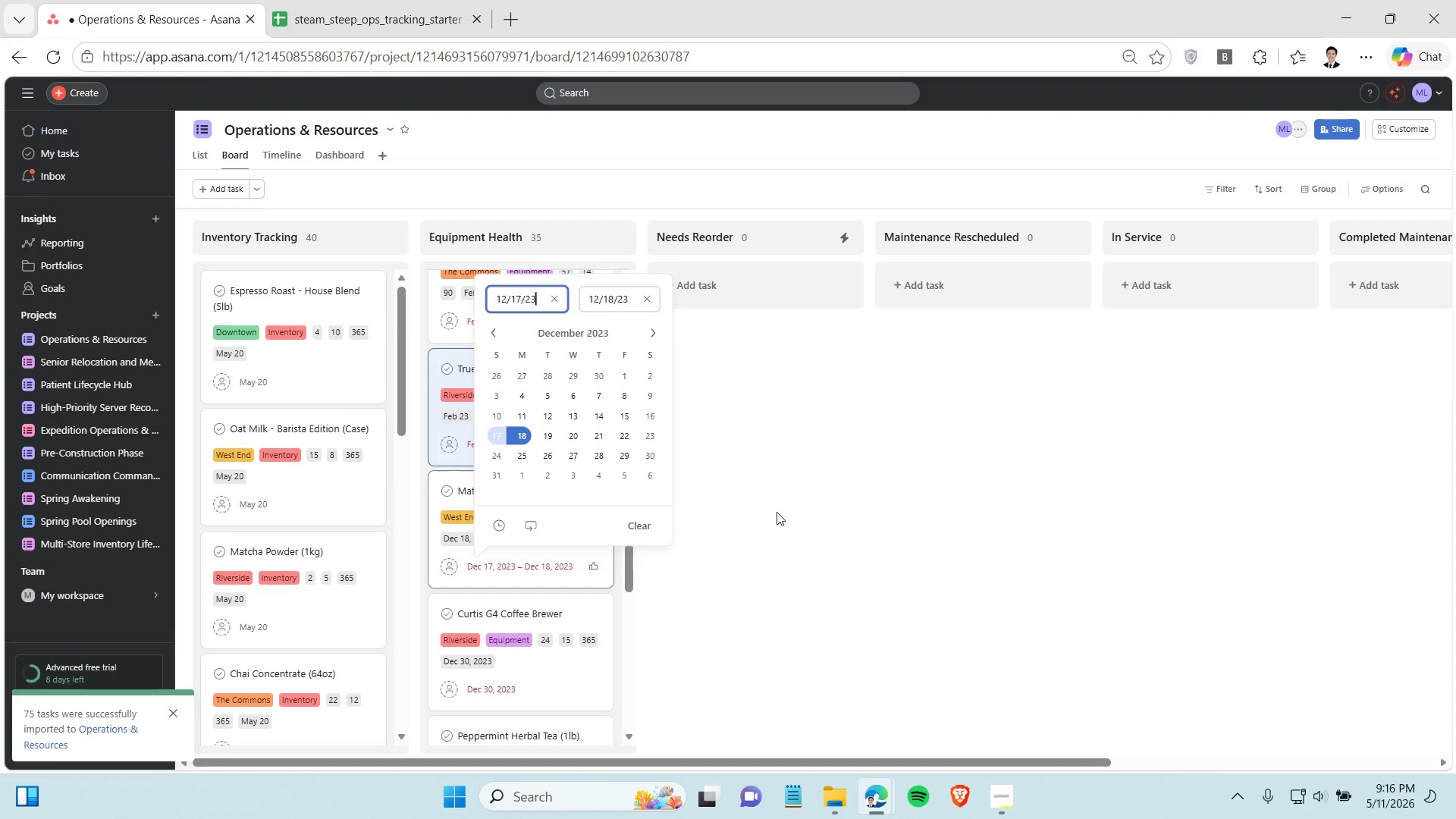 
left_click([777, 512])
 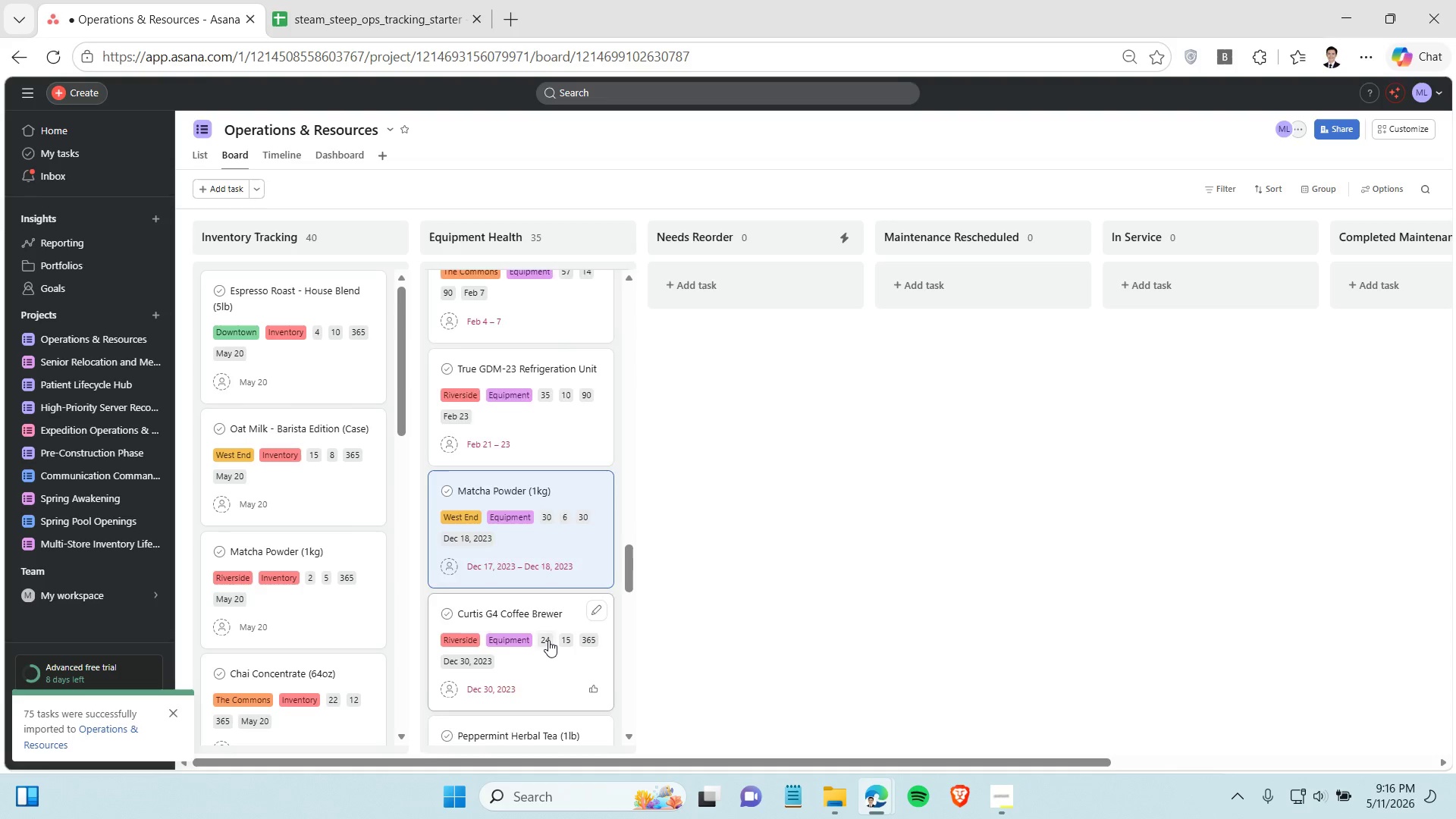 
scroll: coordinate [548, 640], scroll_direction: down, amount: 2.0
 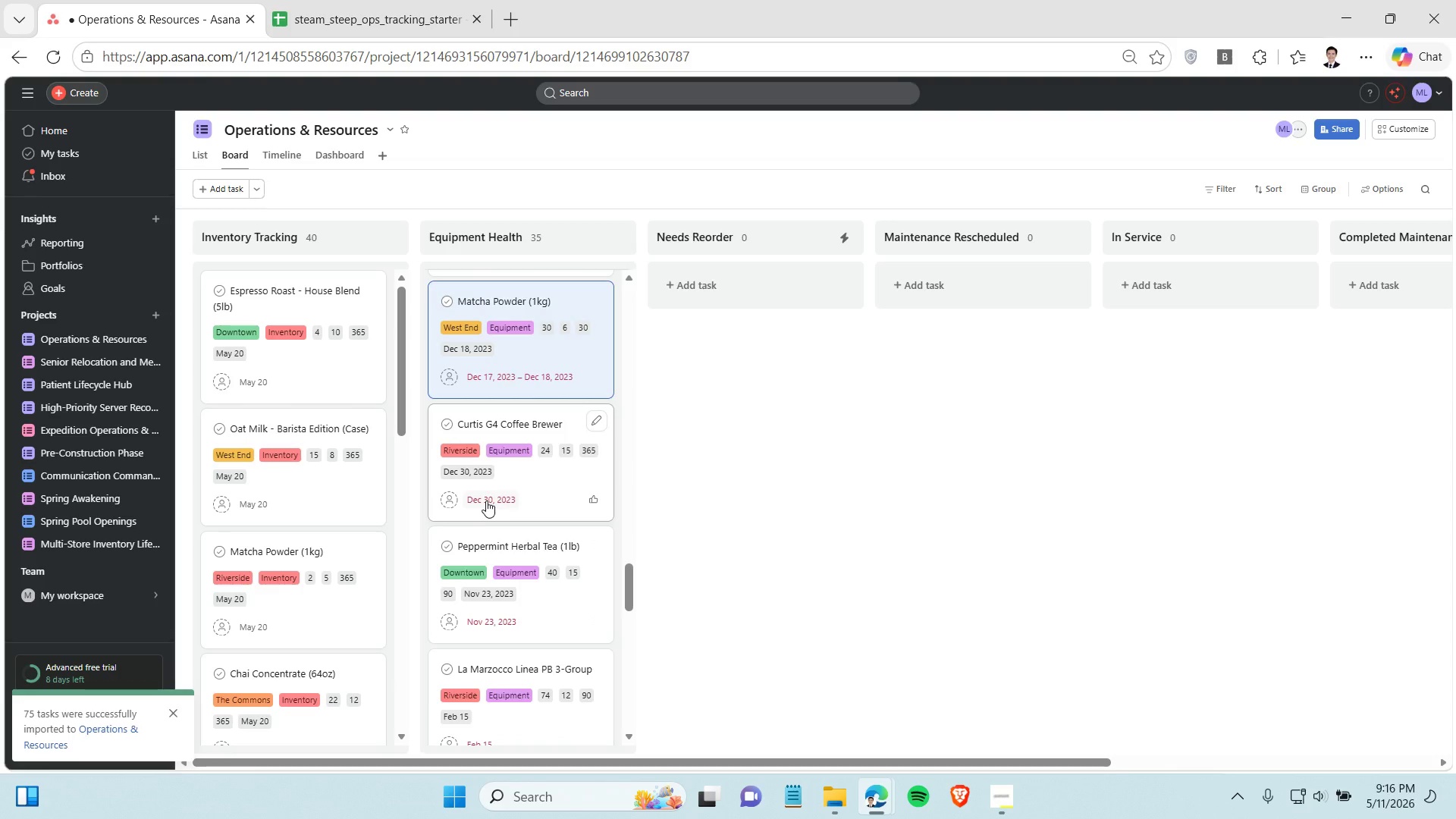 
left_click([486, 500])
 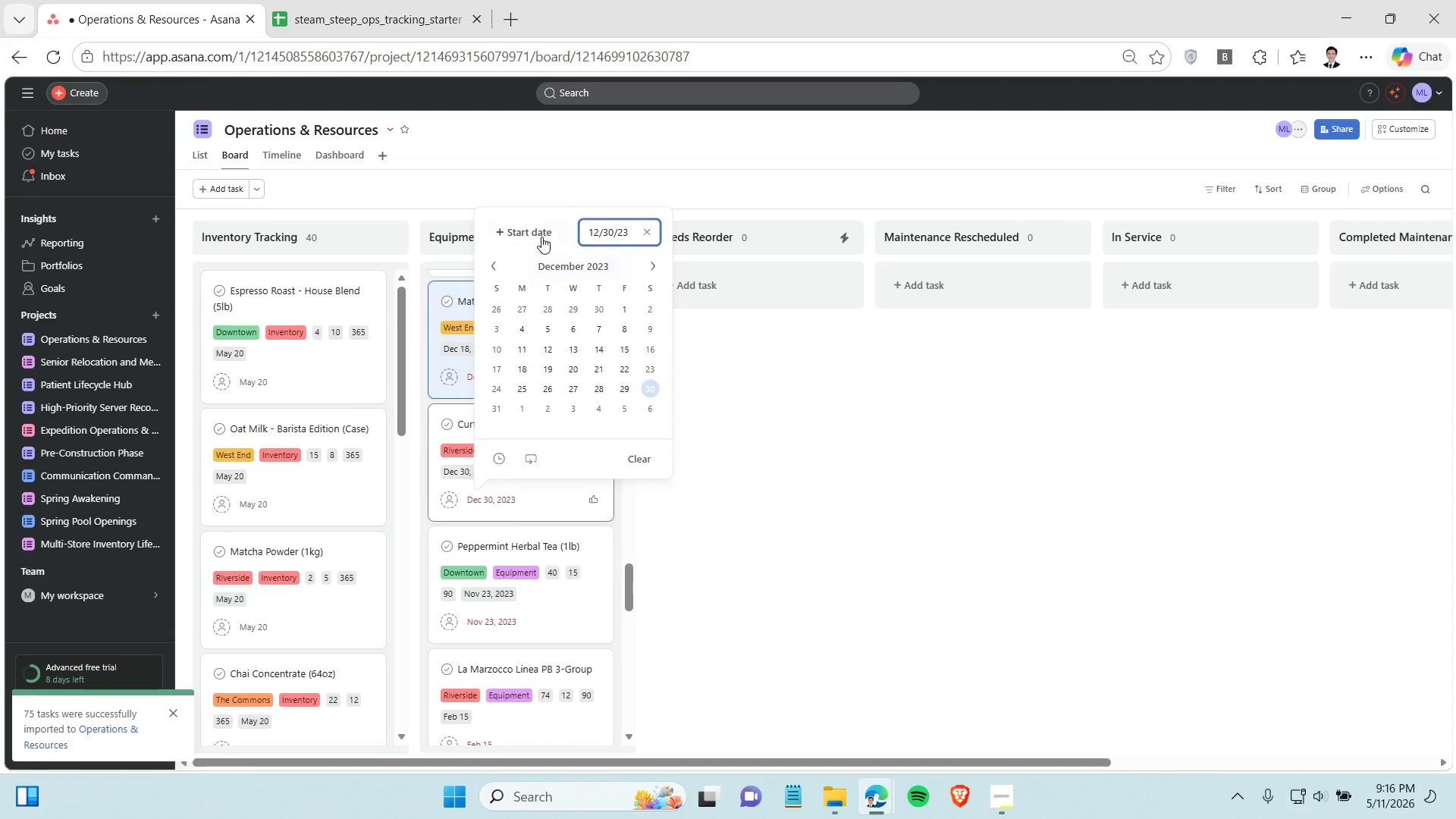 
left_click([541, 234])
 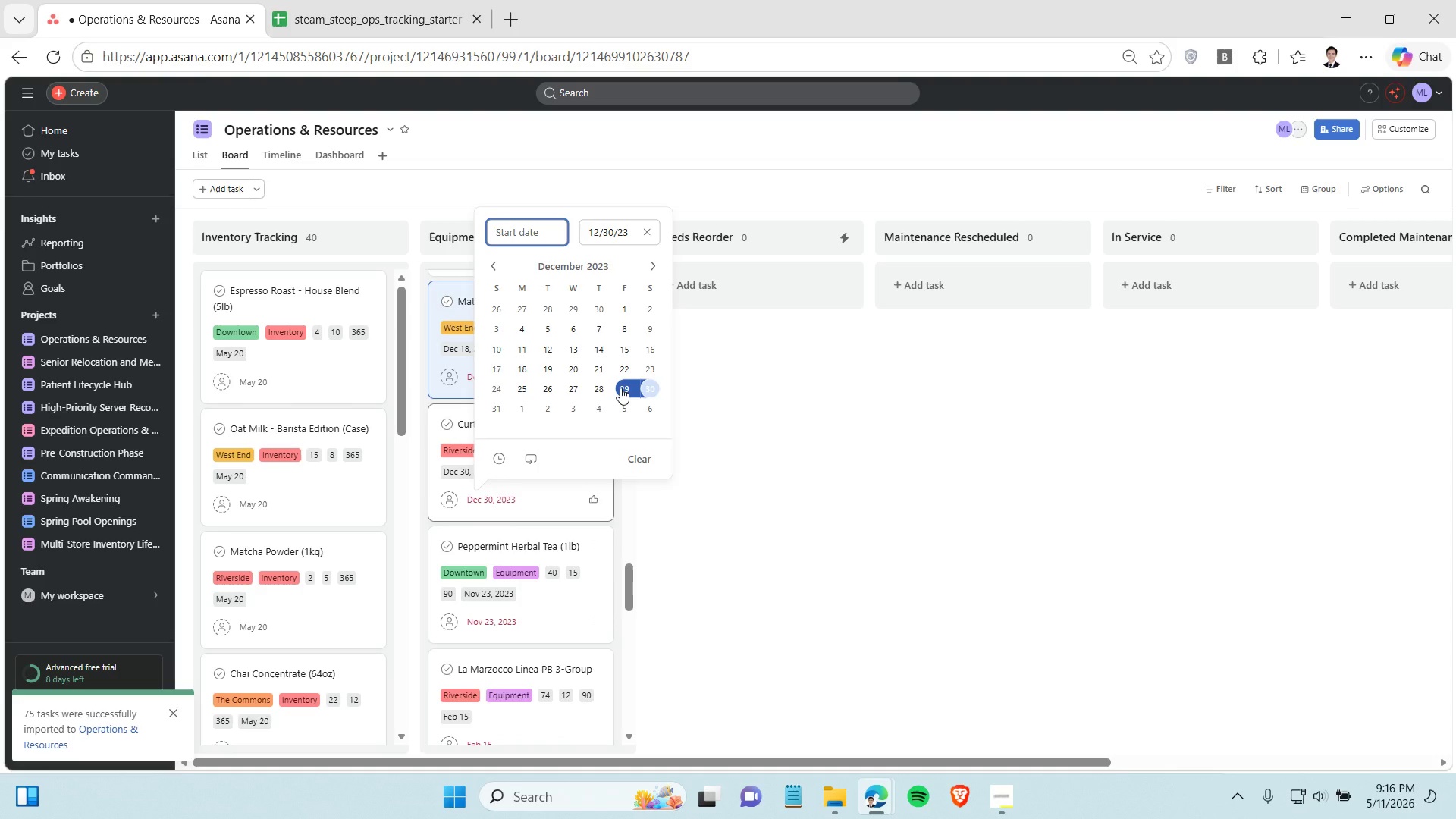 
left_click([620, 388])
 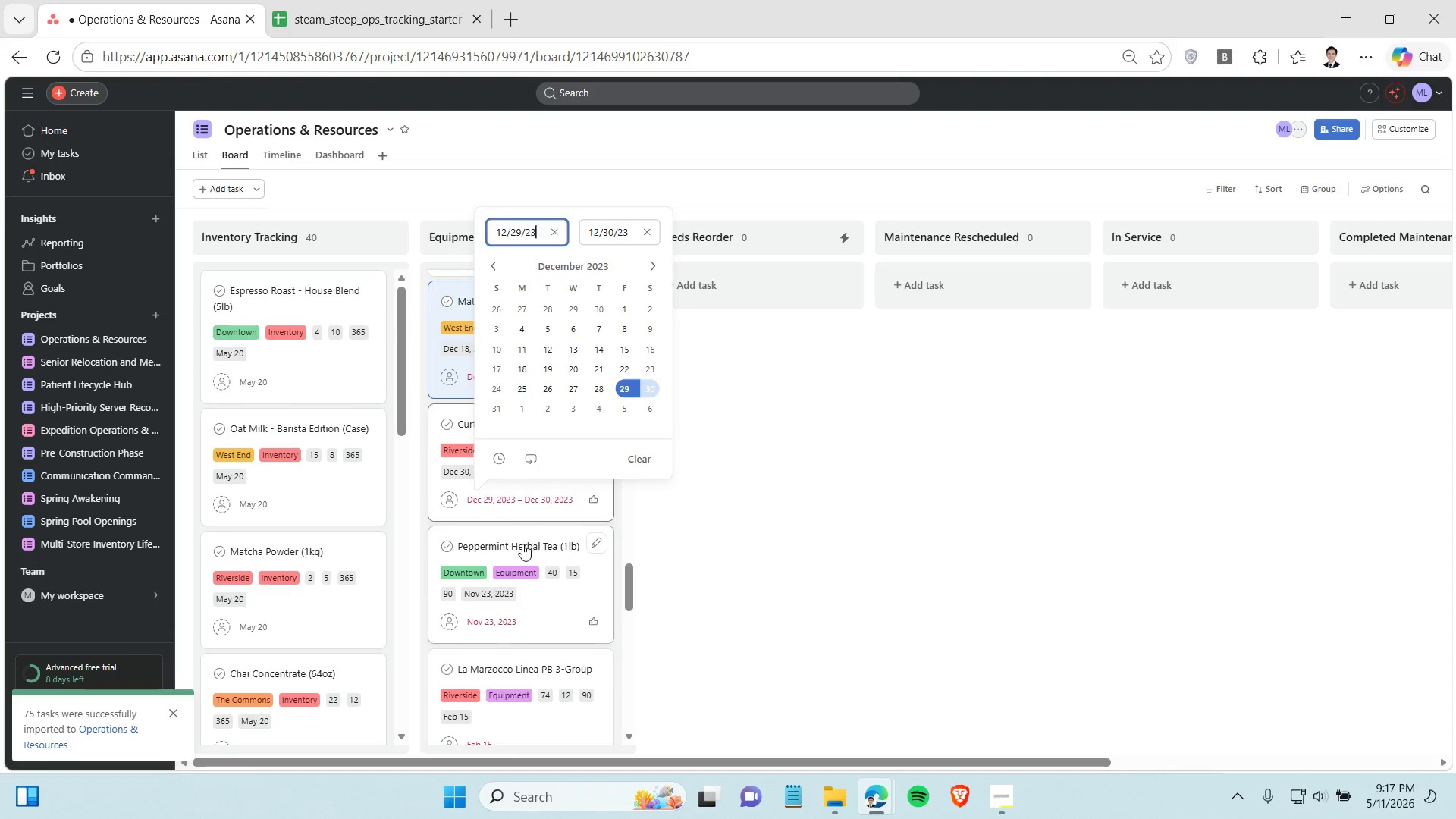 
scroll: coordinate [522, 544], scroll_direction: down, amount: 1.0
 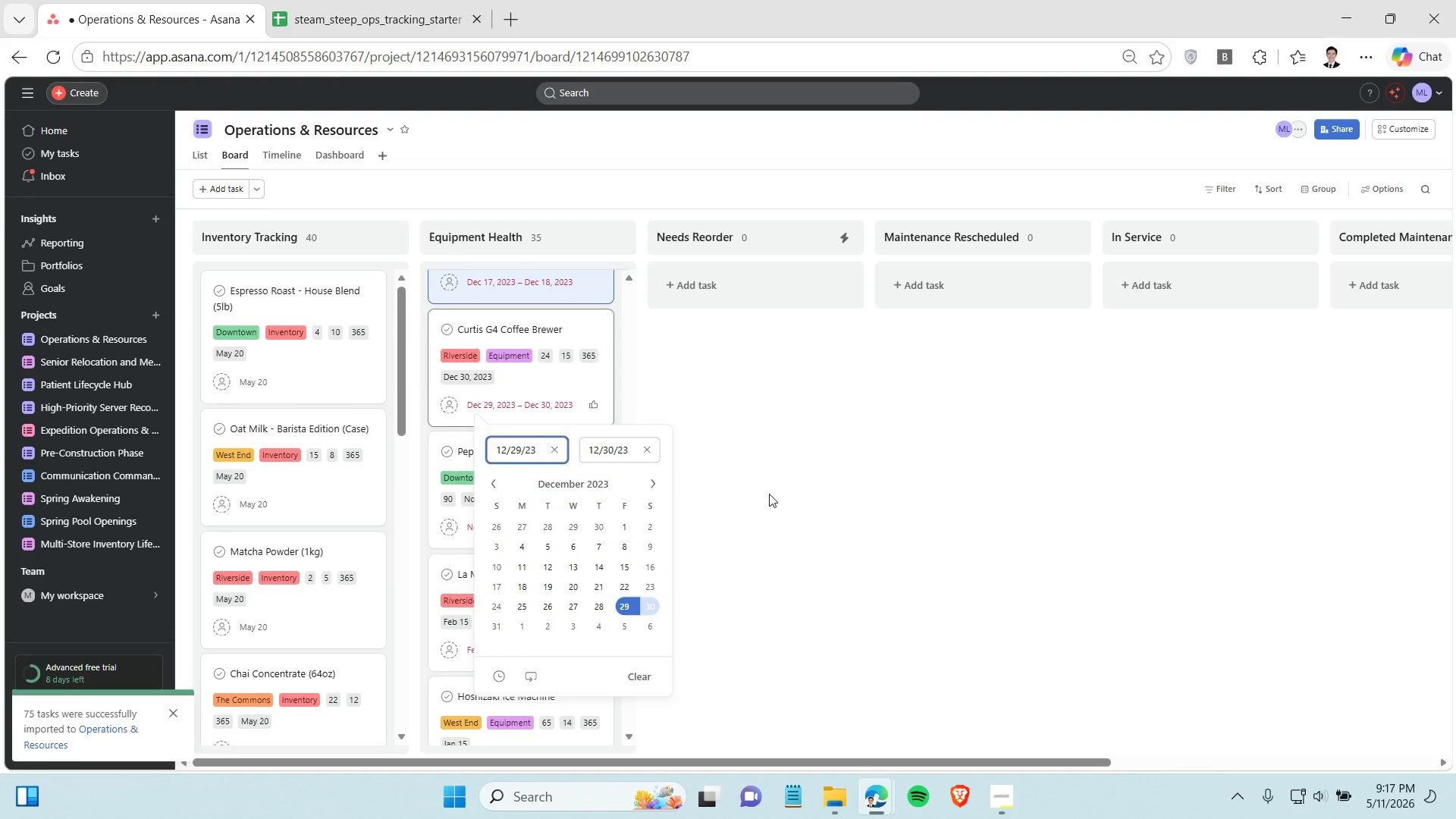 
left_click([769, 494])
 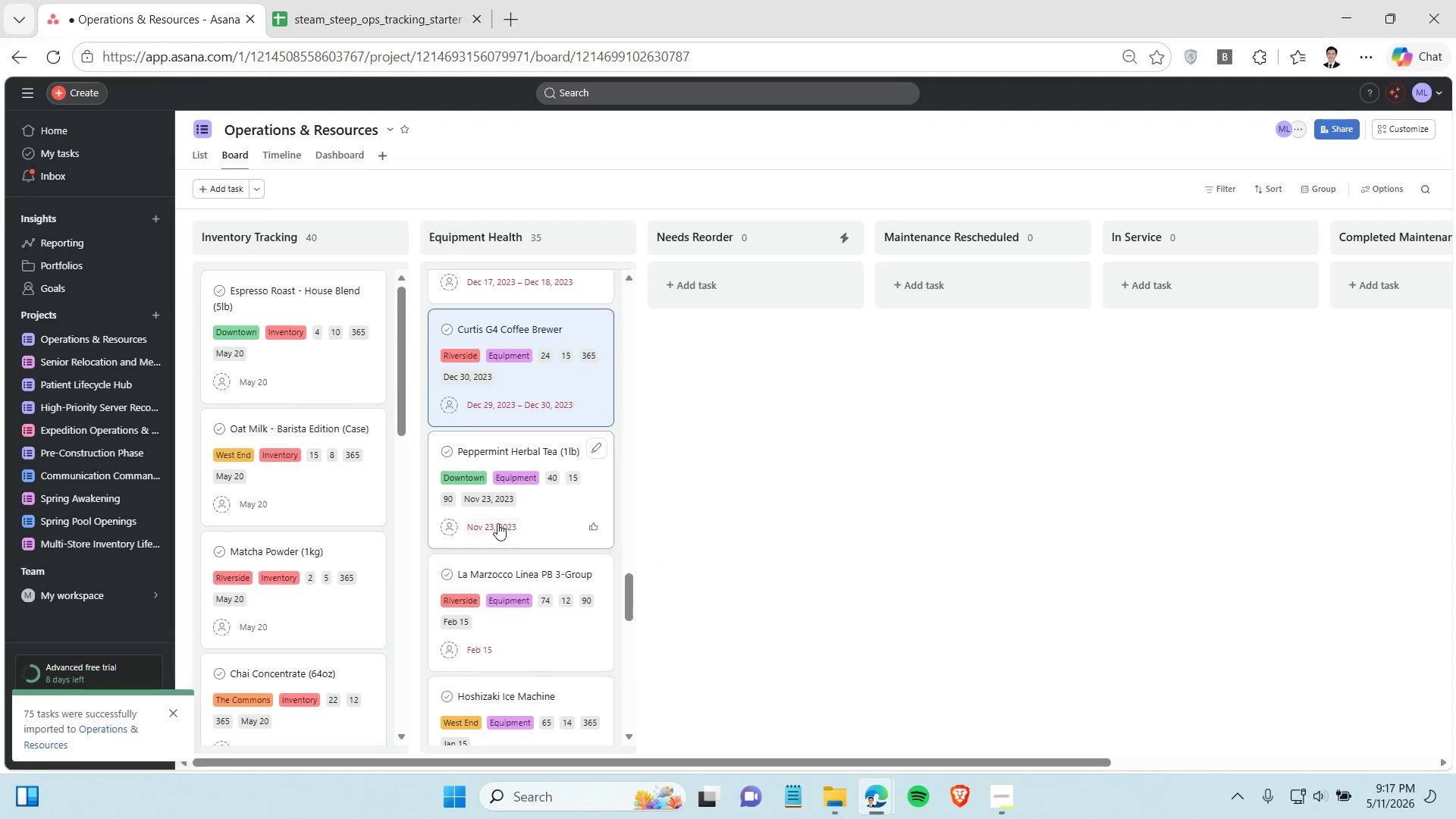 
left_click([497, 523])
 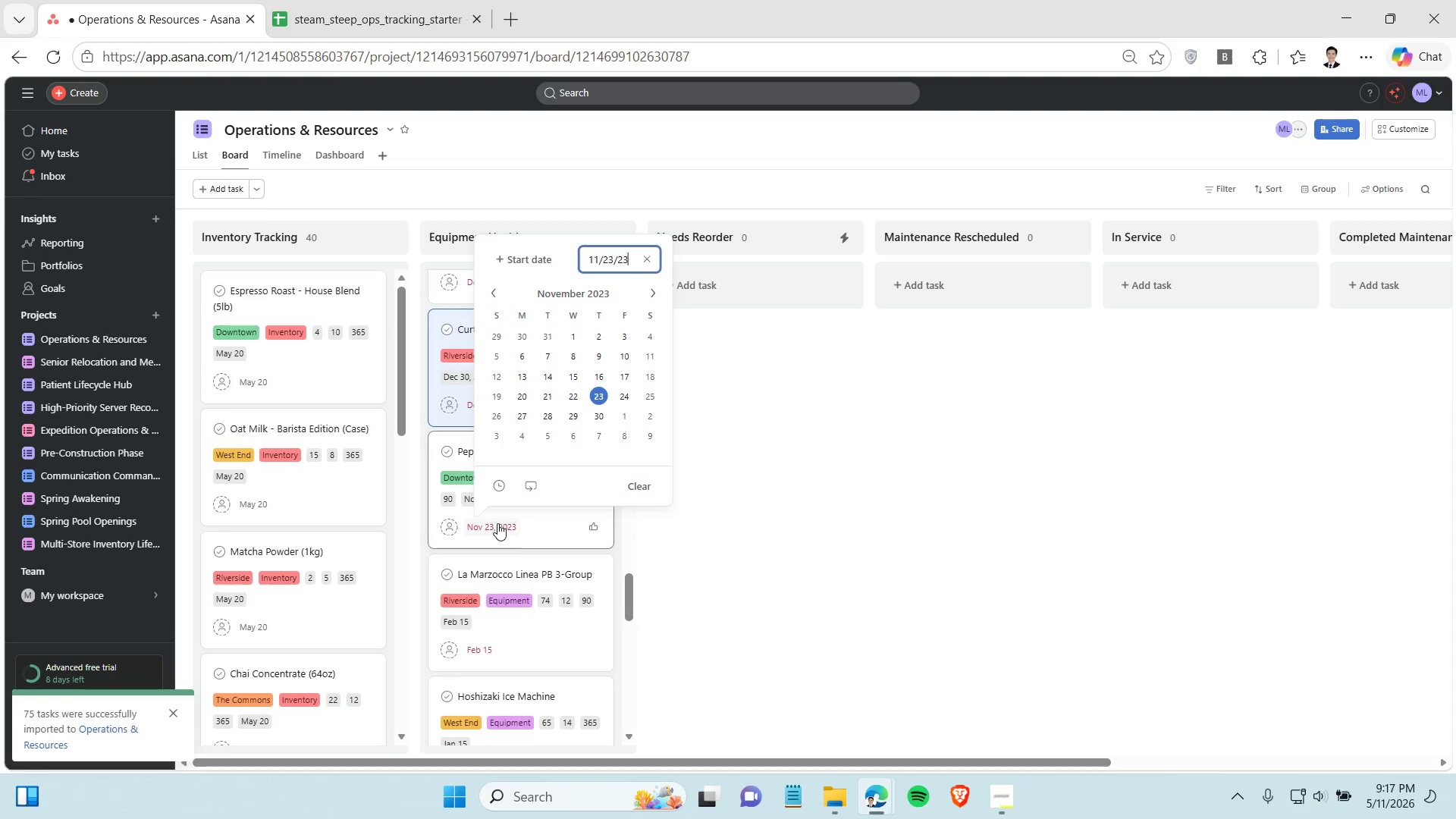 
wait(7.19)
 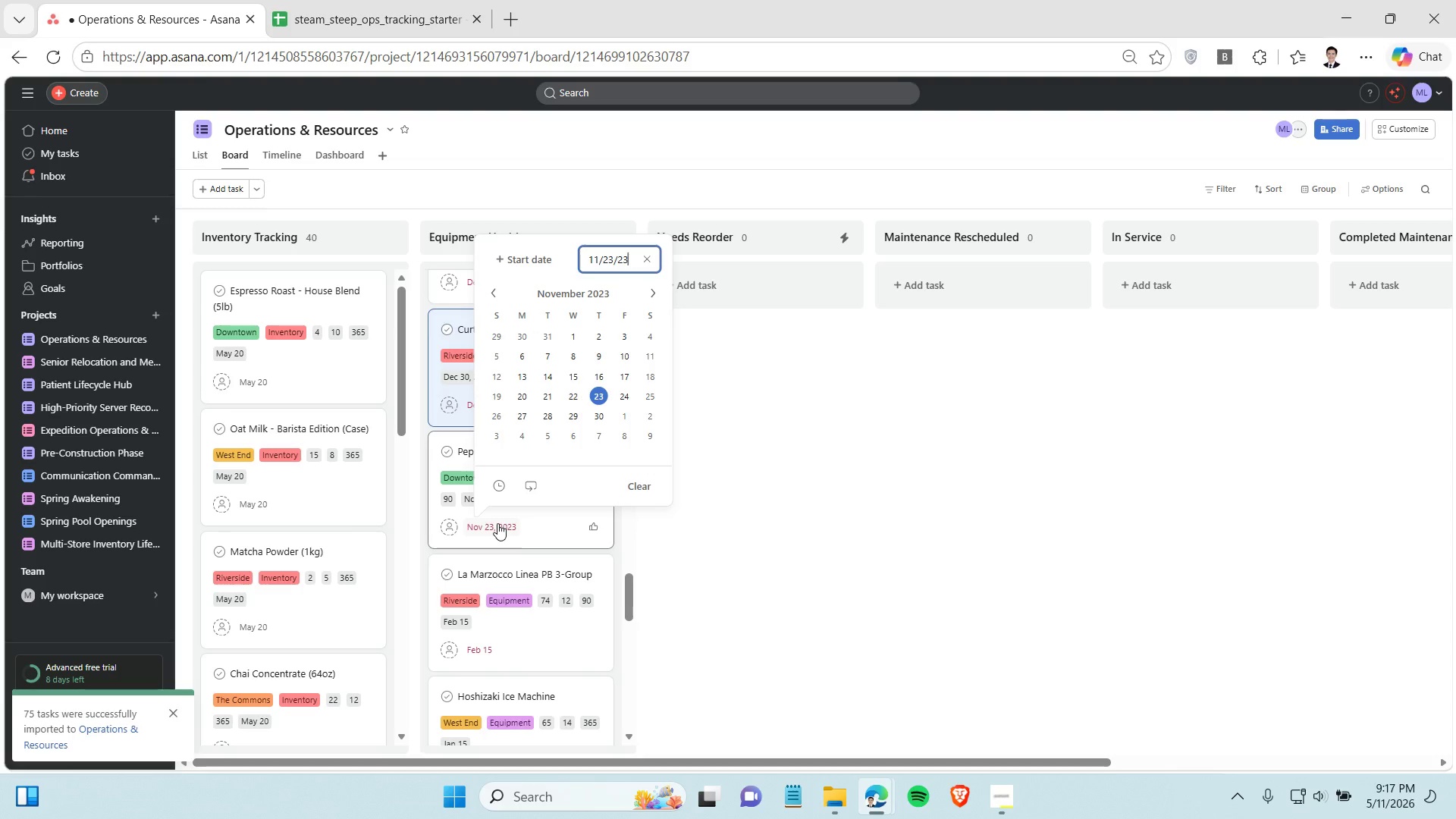 
left_click([549, 256])
 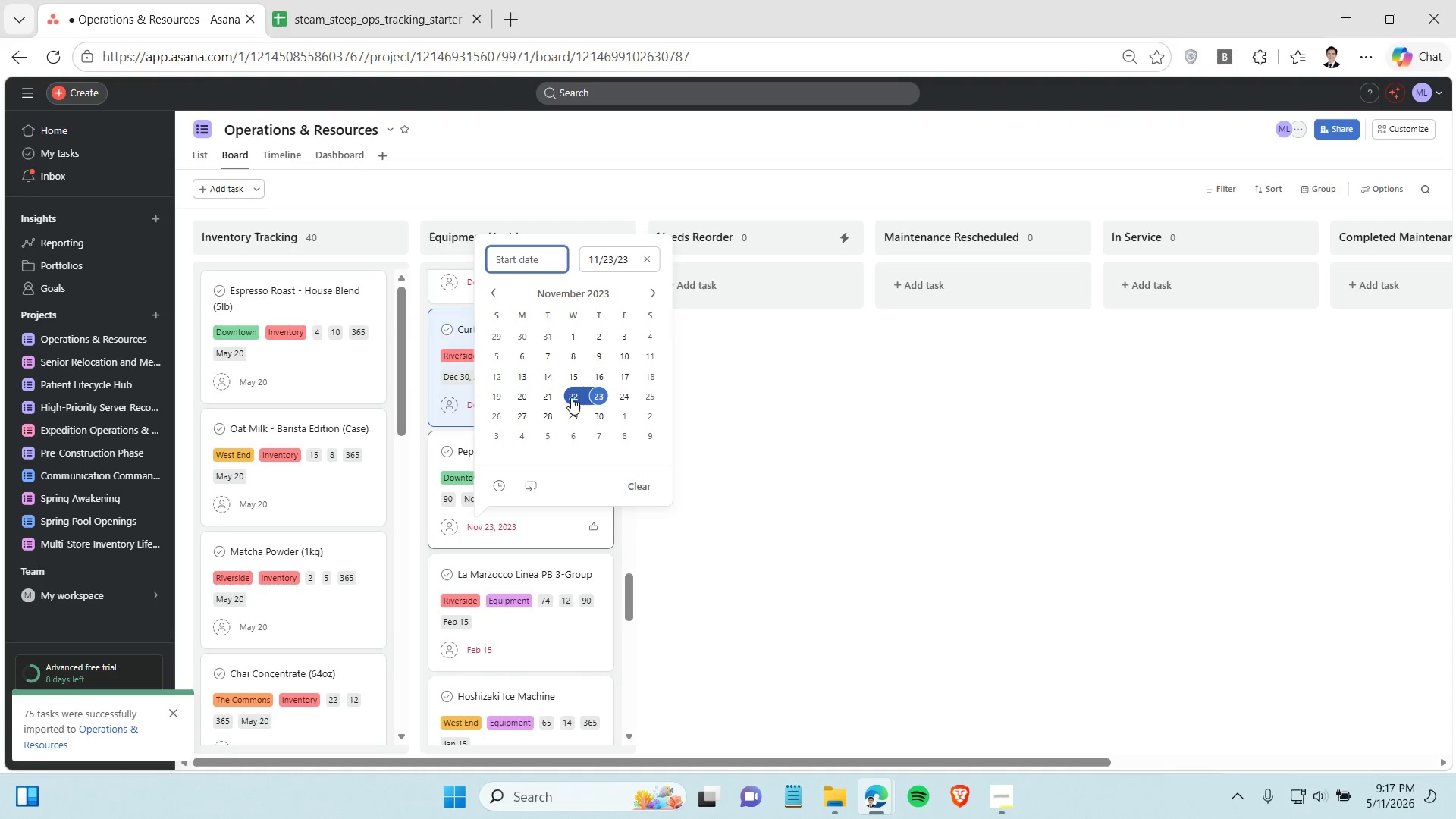 
left_click([570, 397])
 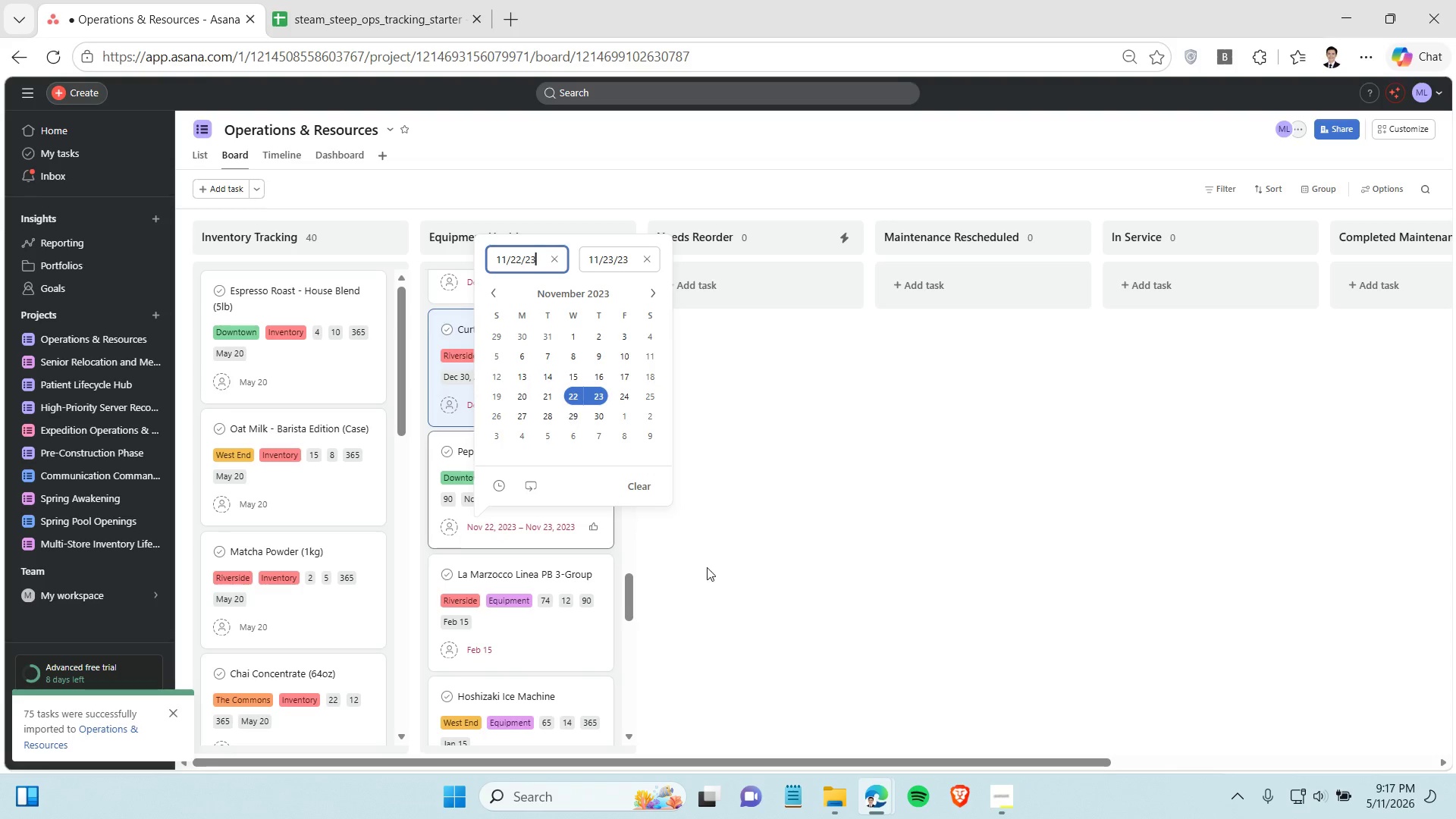 
left_click([707, 567])
 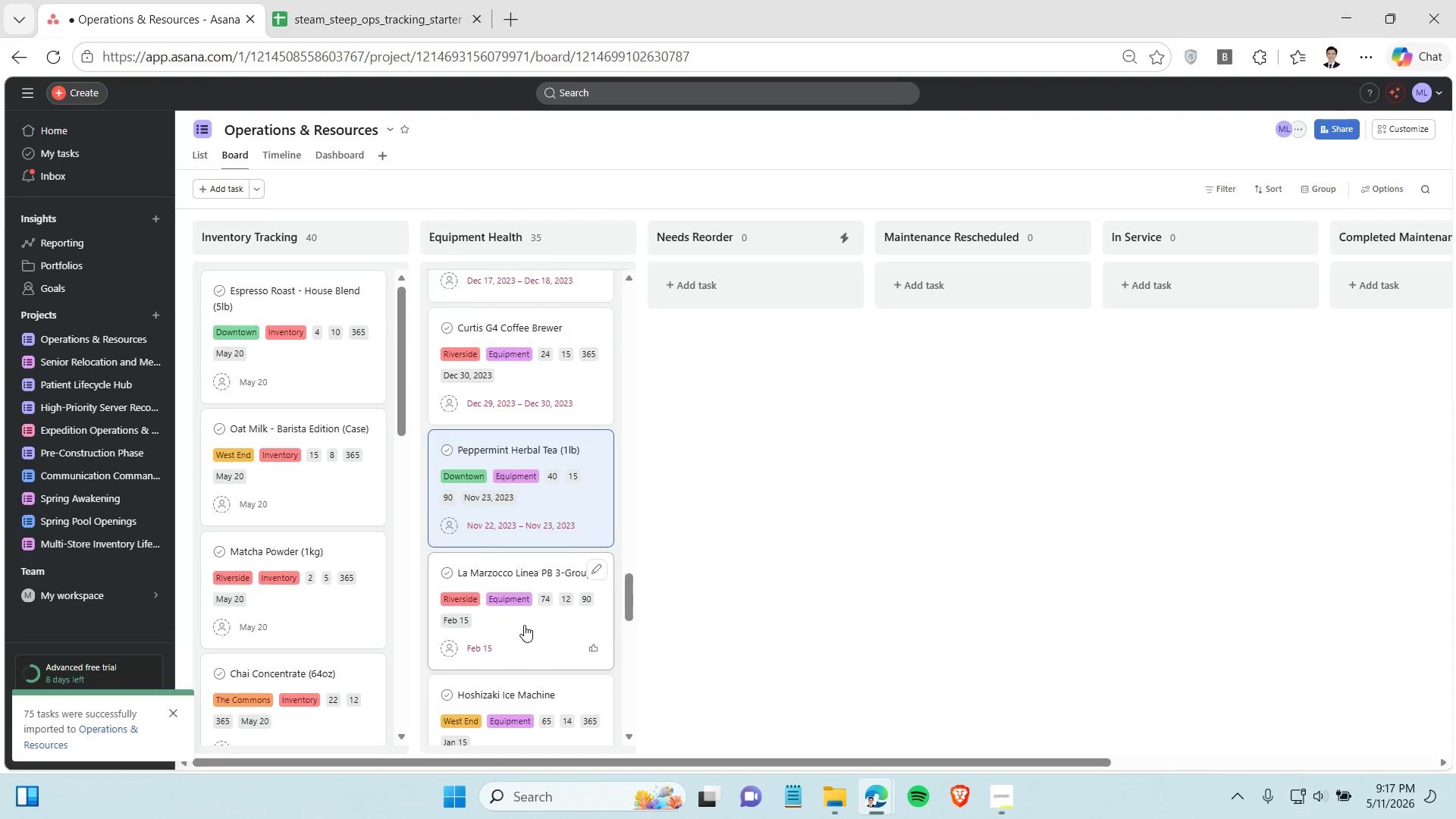 
scroll: coordinate [517, 610], scroll_direction: down, amount: 3.0
 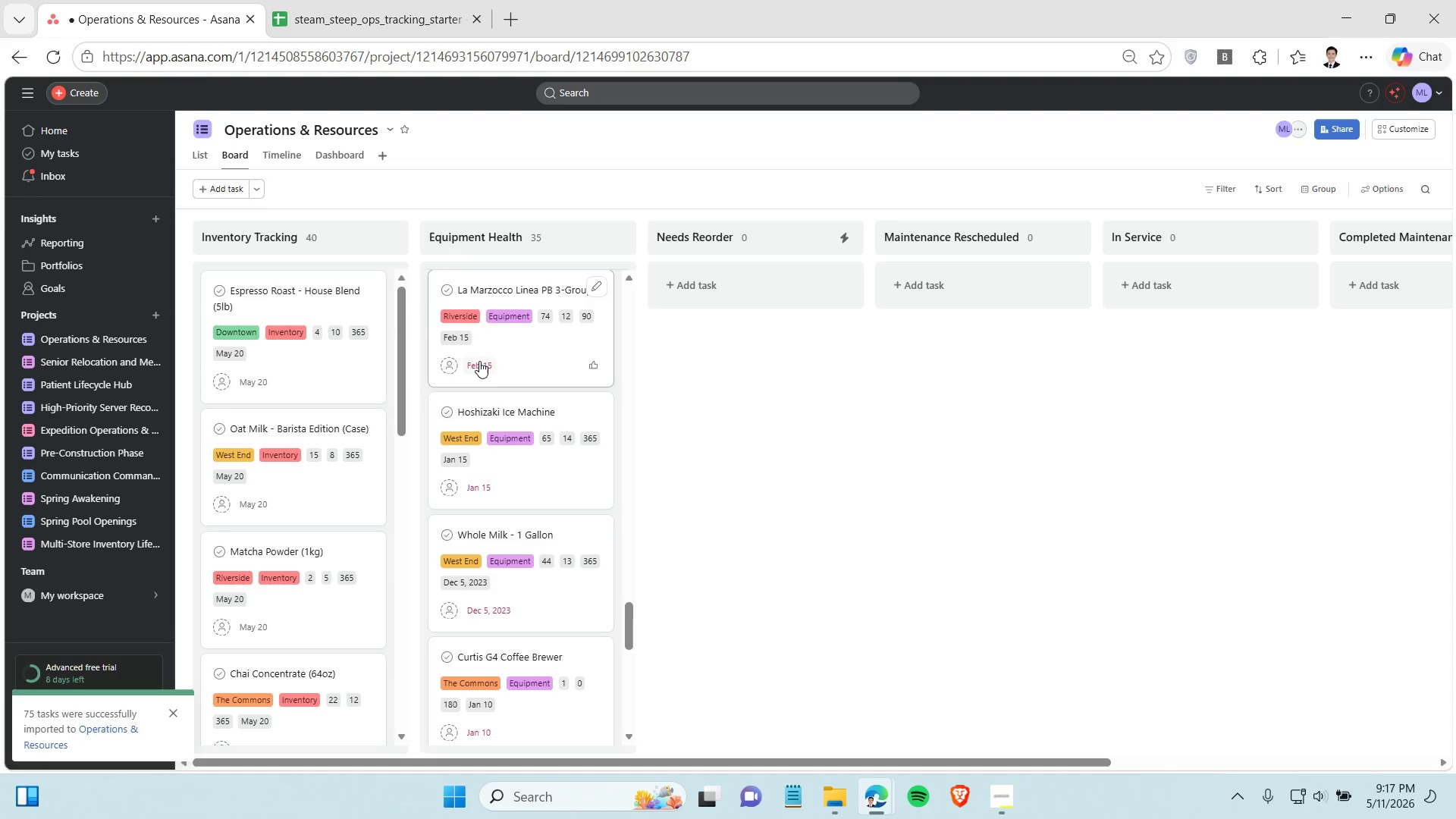 
left_click([479, 361])
 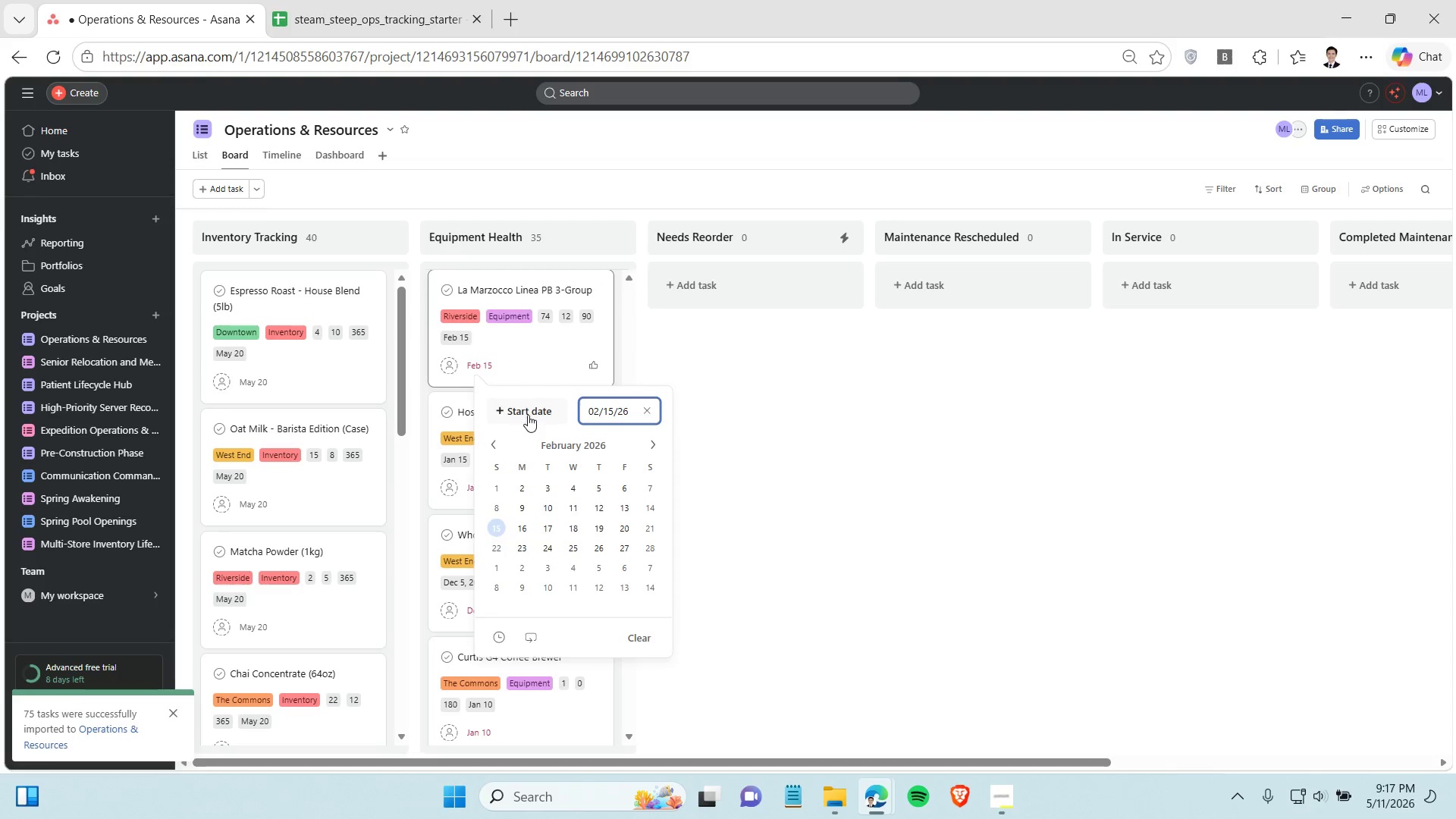 
left_click([528, 415])
 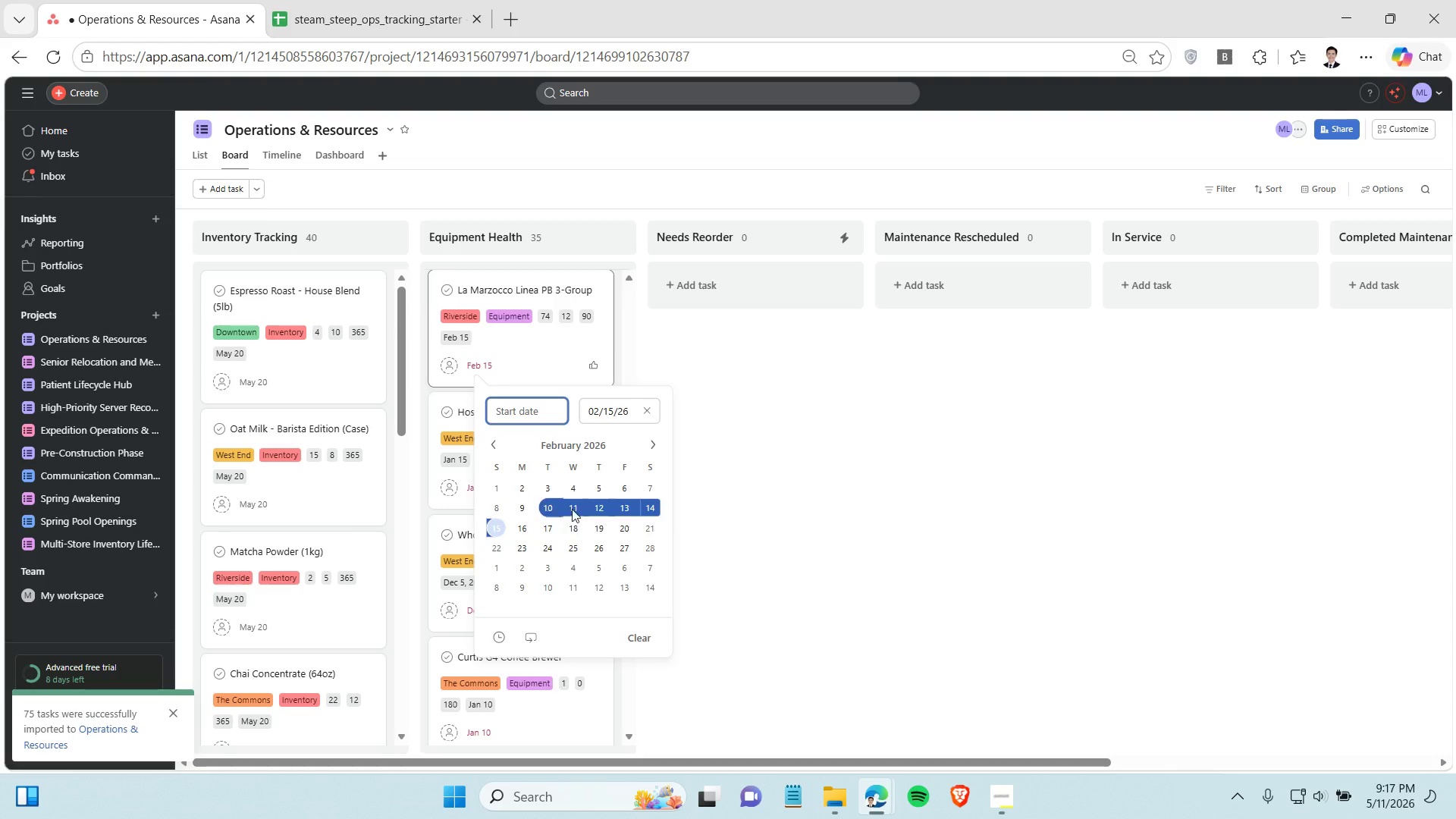 
left_click([620, 511])
 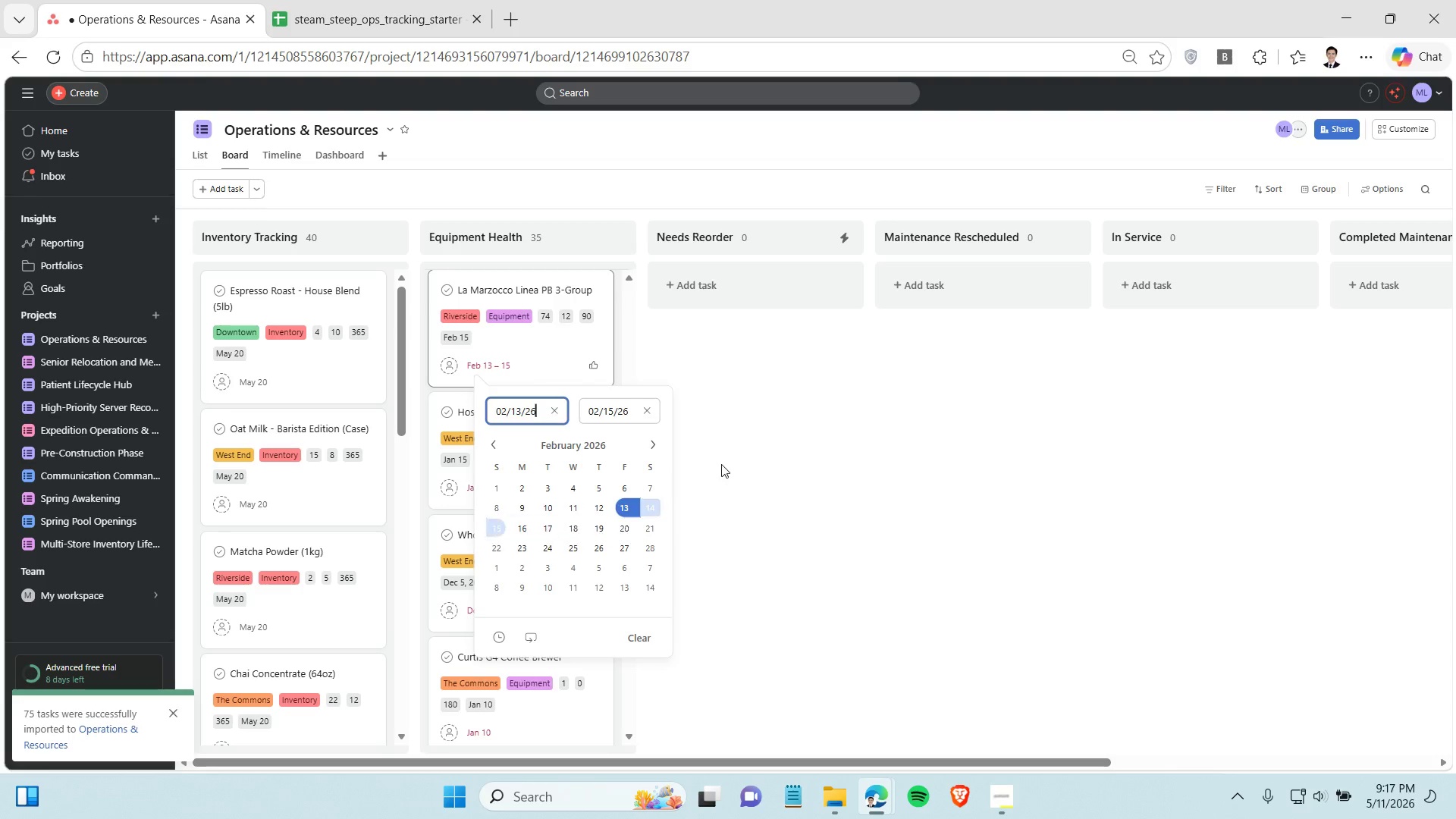 
left_click([722, 463])
 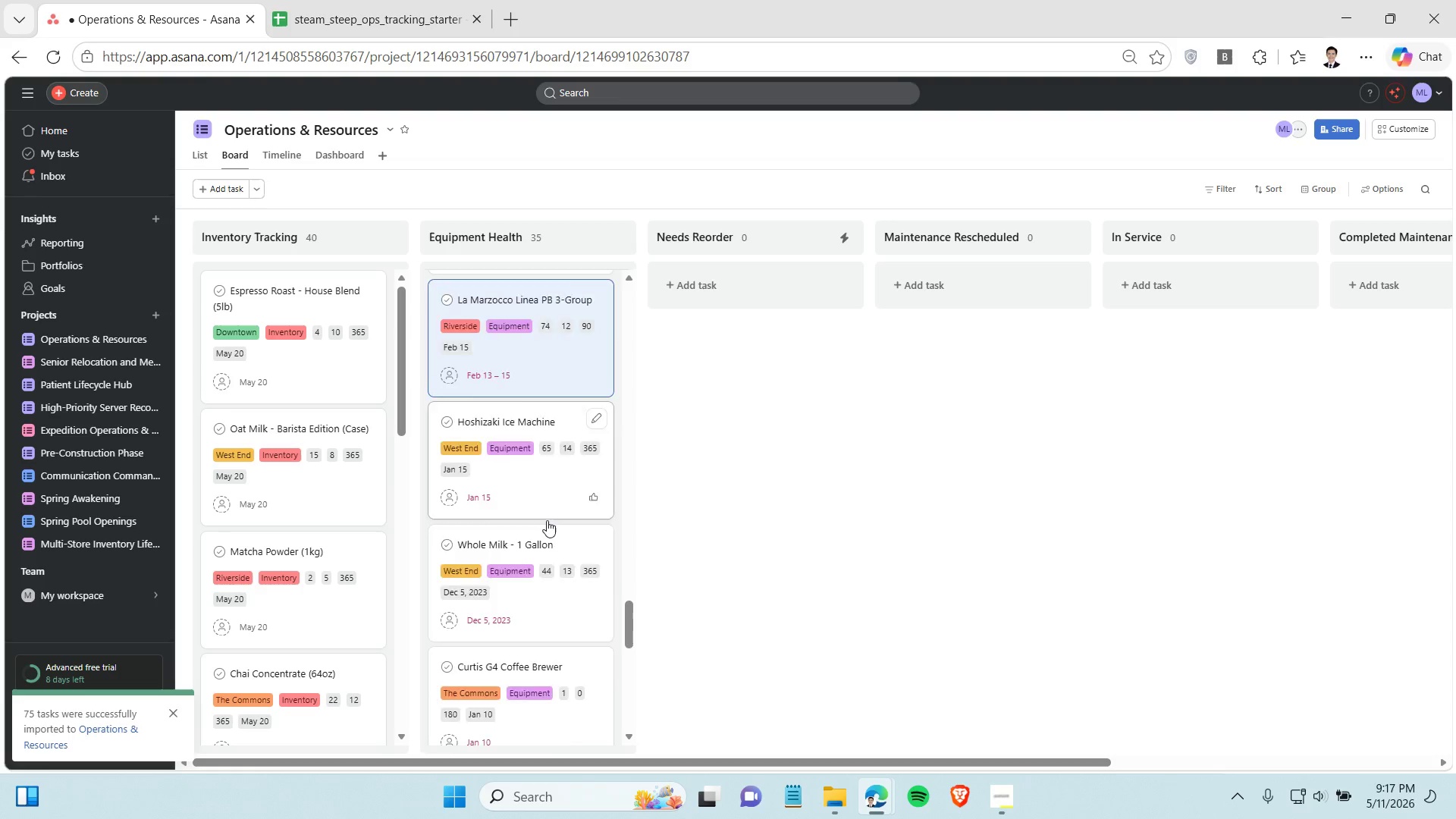 
scroll: coordinate [539, 509], scroll_direction: none, amount: 0.0
 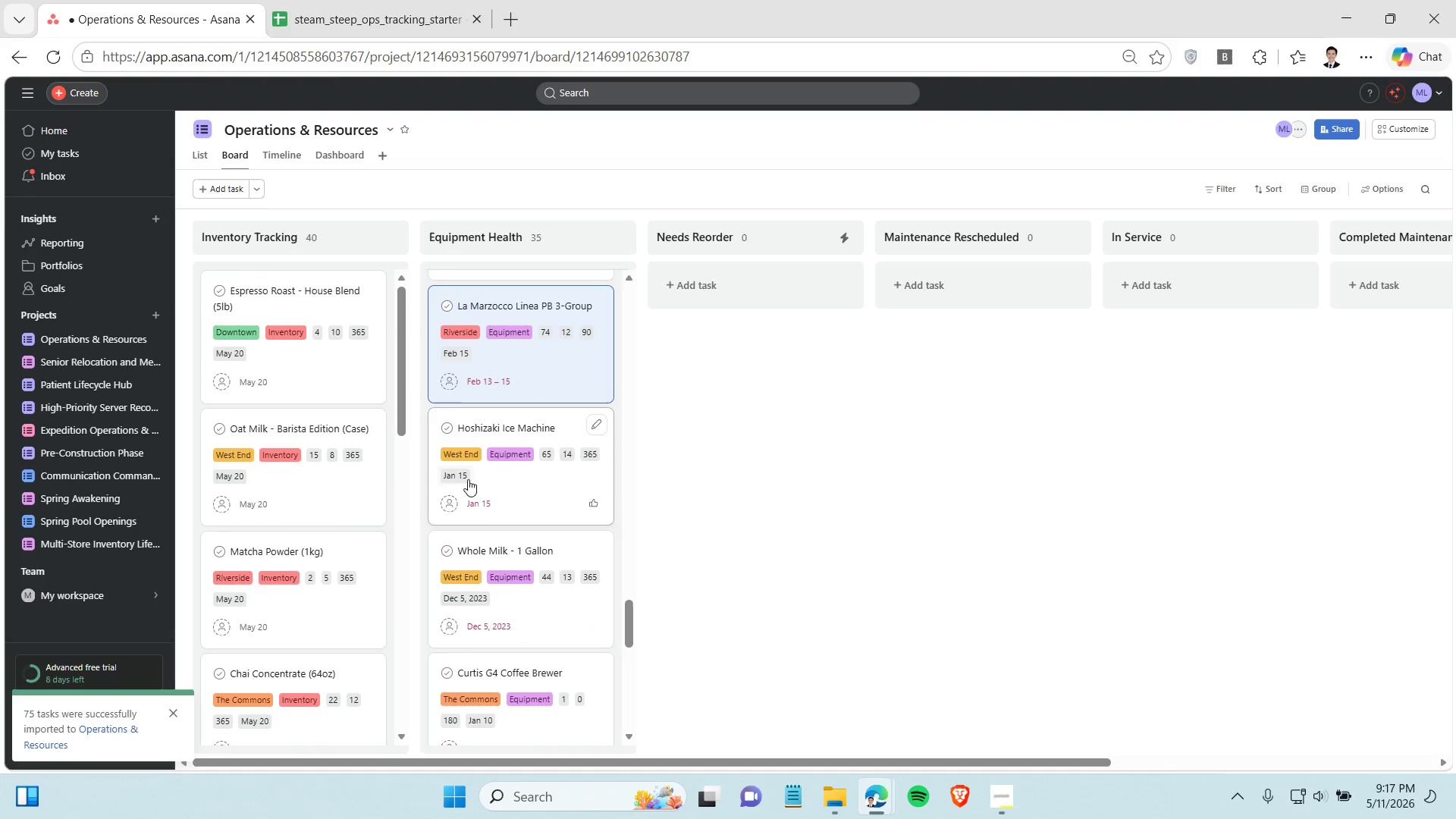 
mouse_move([475, 504])
 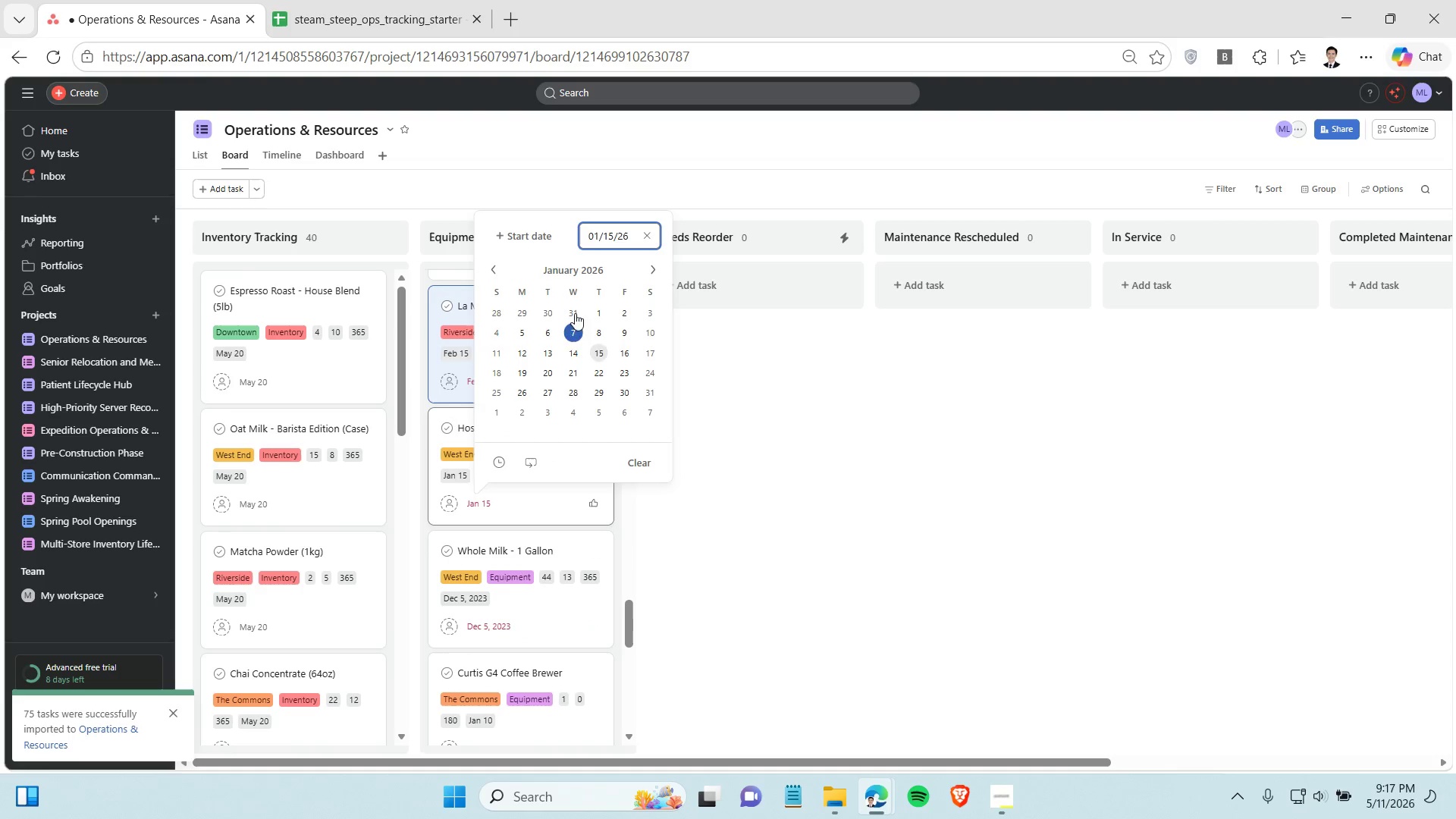 
left_click([538, 233])
 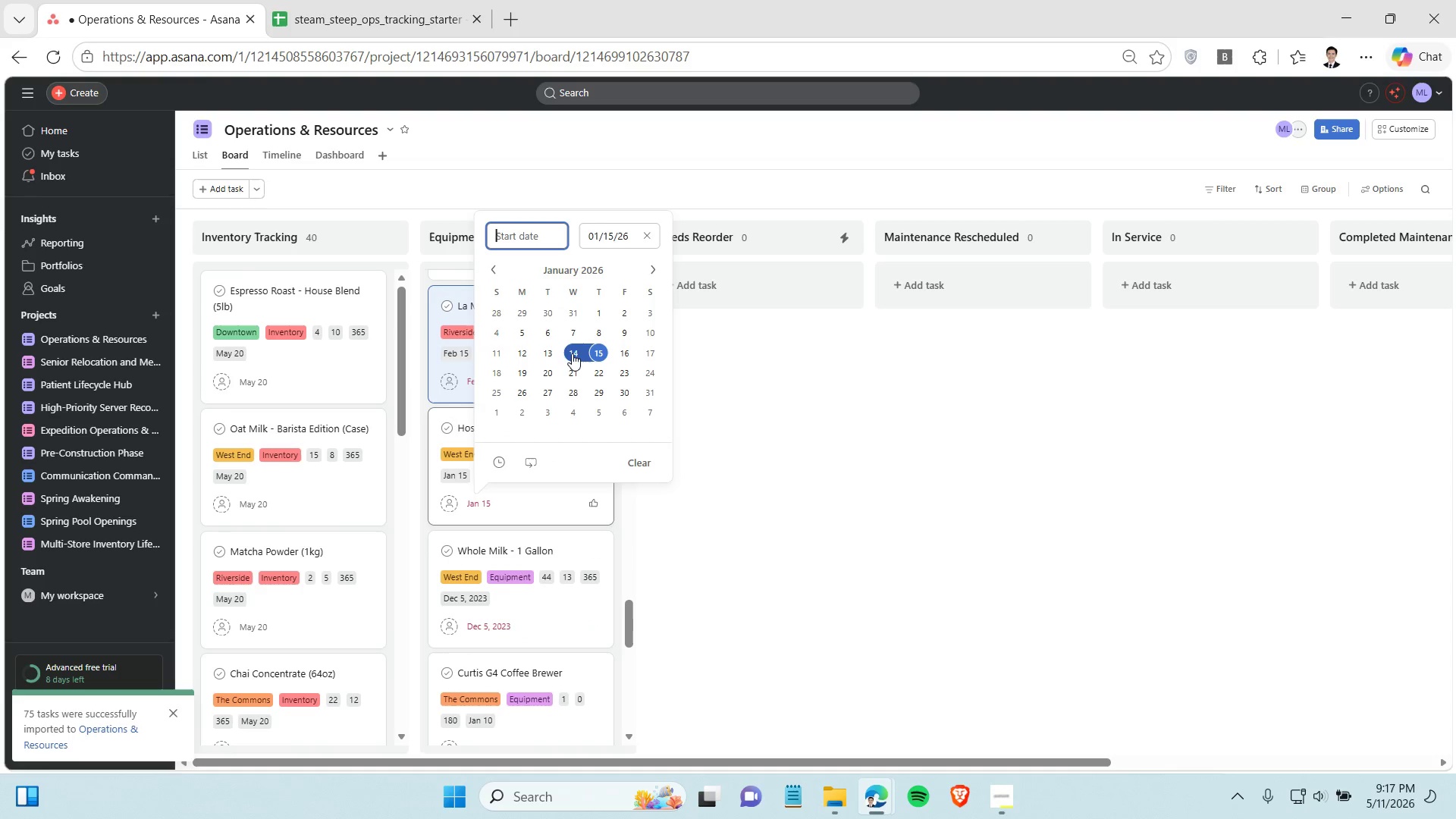 
left_click([572, 355])
 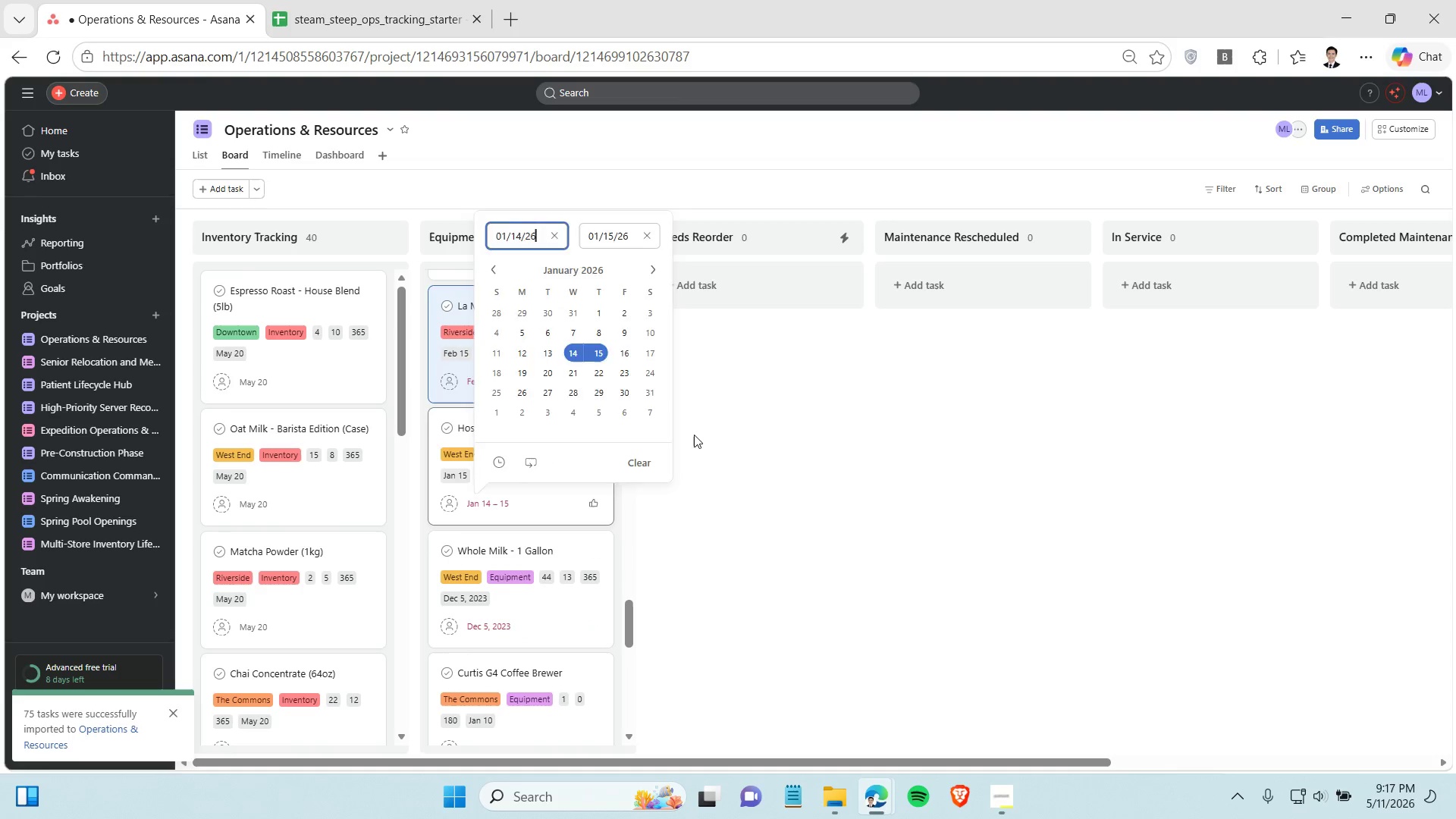 
left_click([694, 435])
 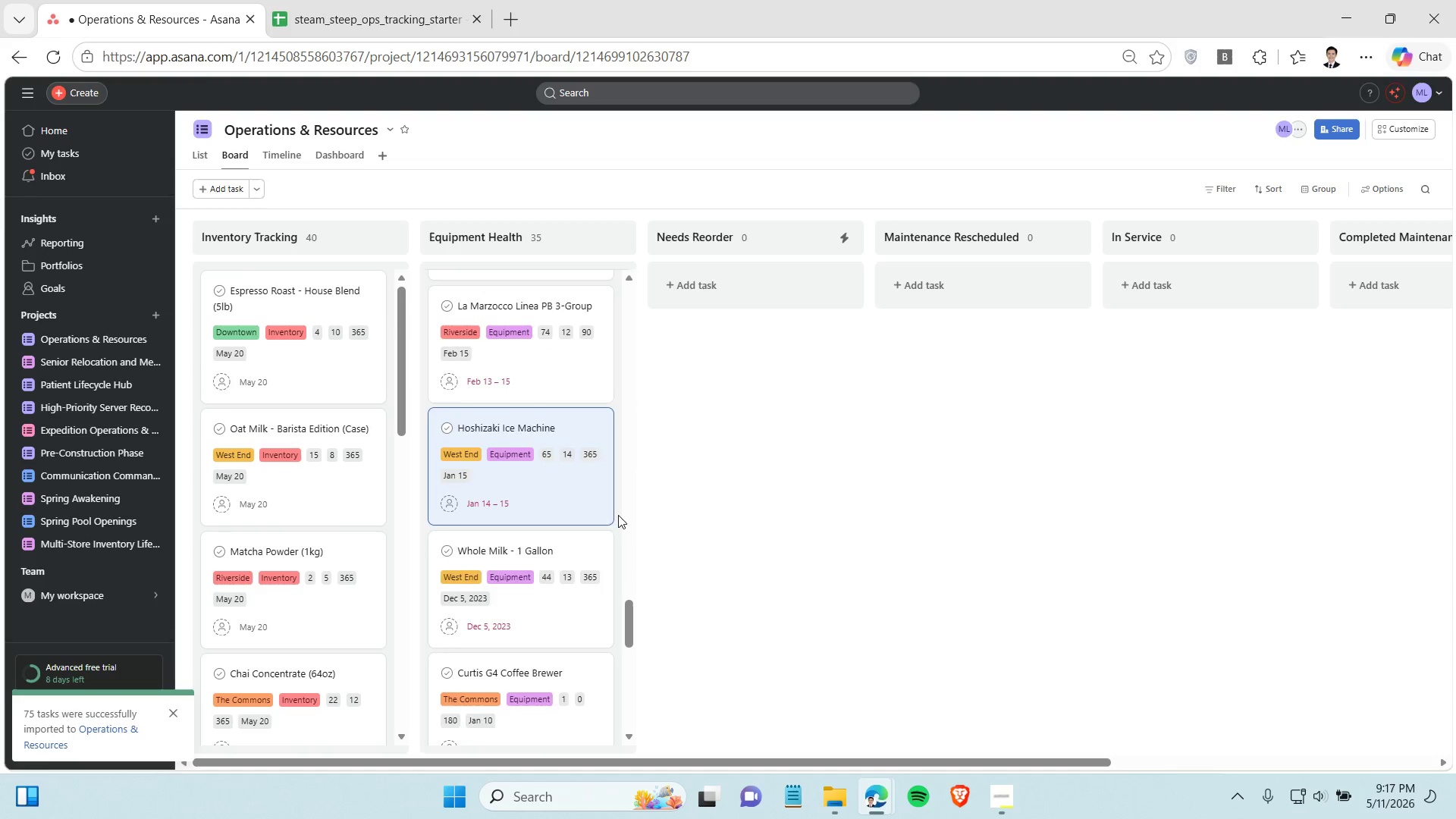 
scroll: coordinate [618, 515], scroll_direction: down, amount: 2.0
 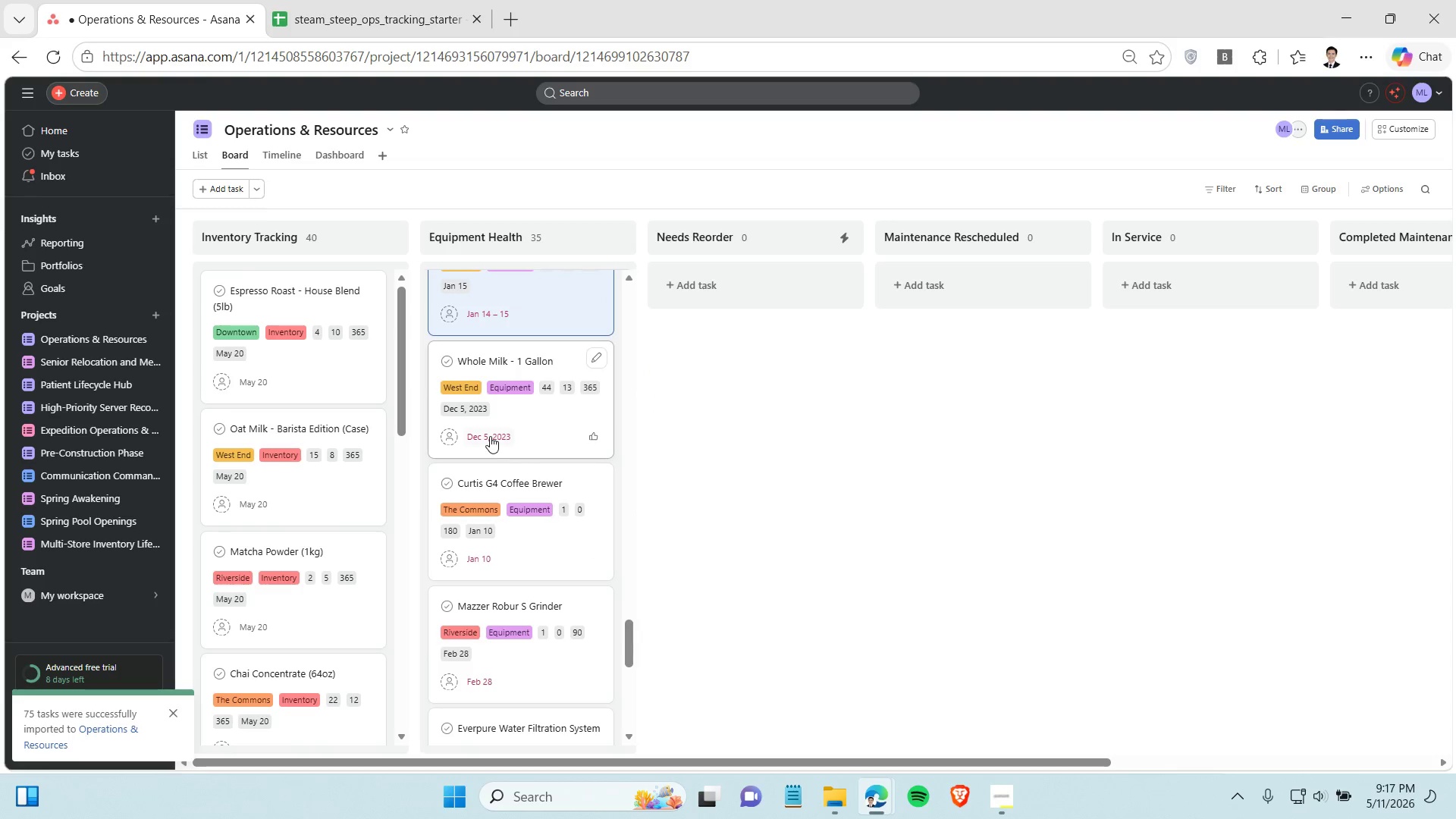 
left_click([490, 436])
 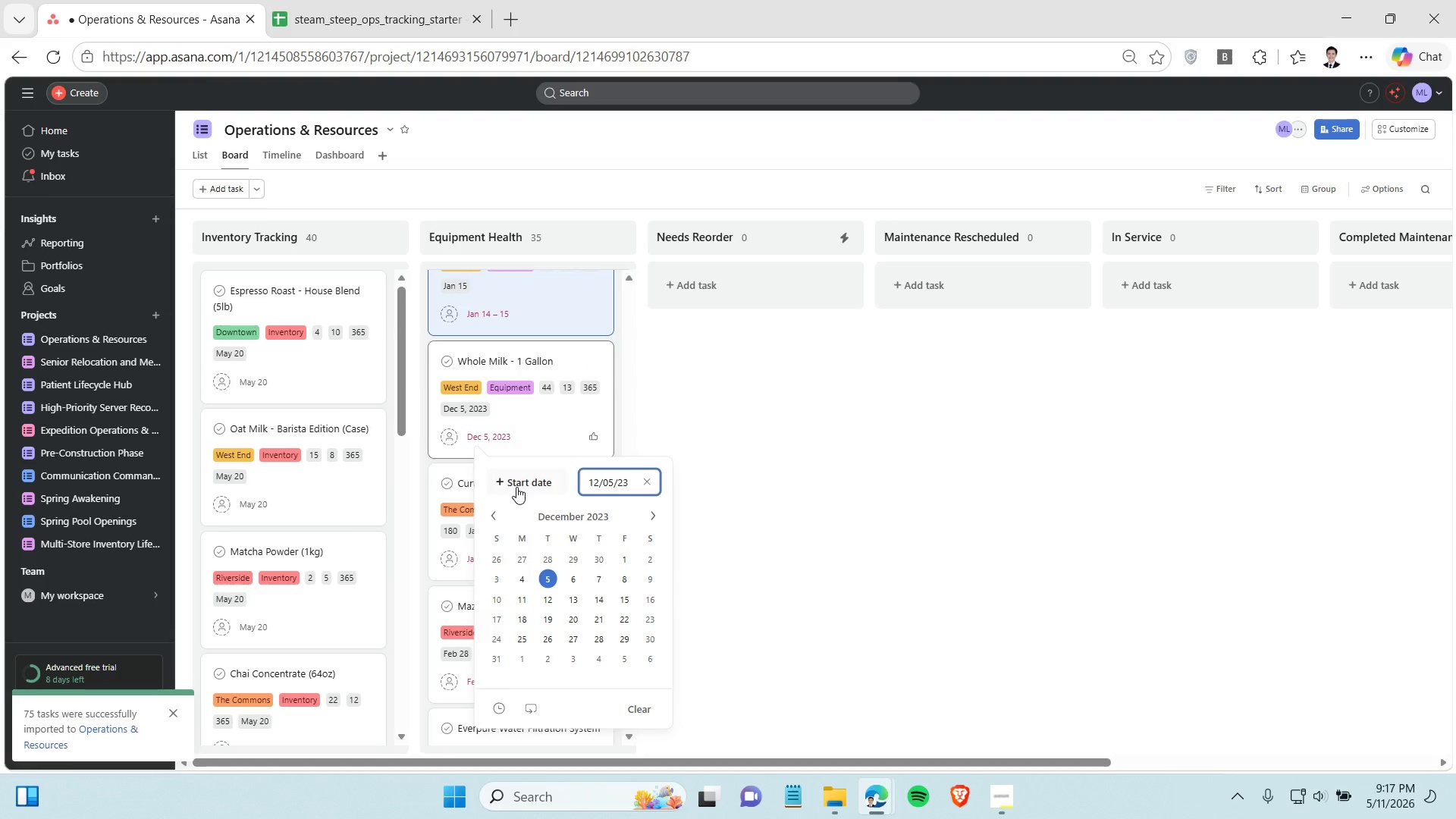 
left_click([516, 487])
 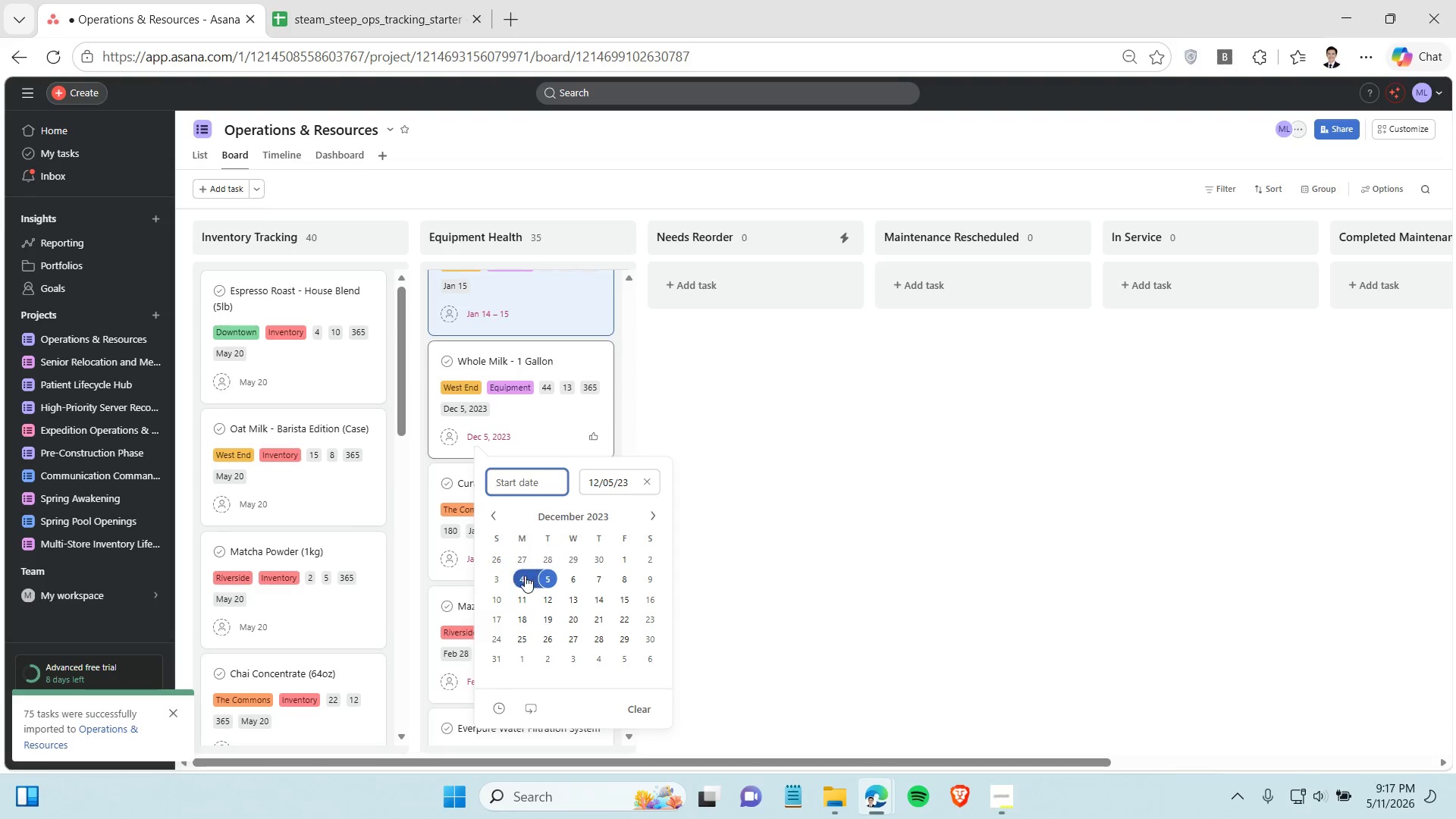 
left_click([525, 576])
 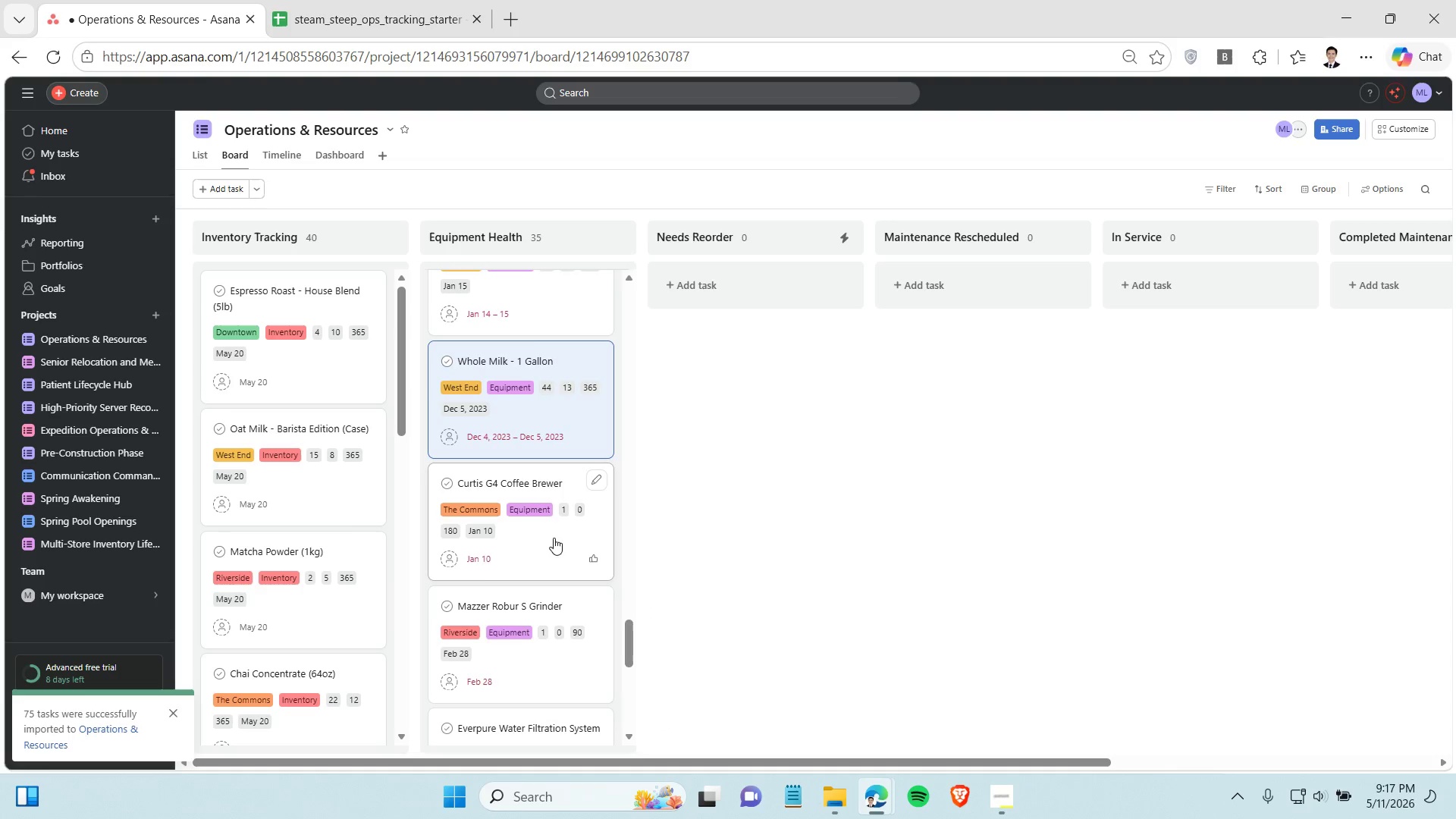 
scroll: coordinate [554, 538], scroll_direction: down, amount: 1.0
 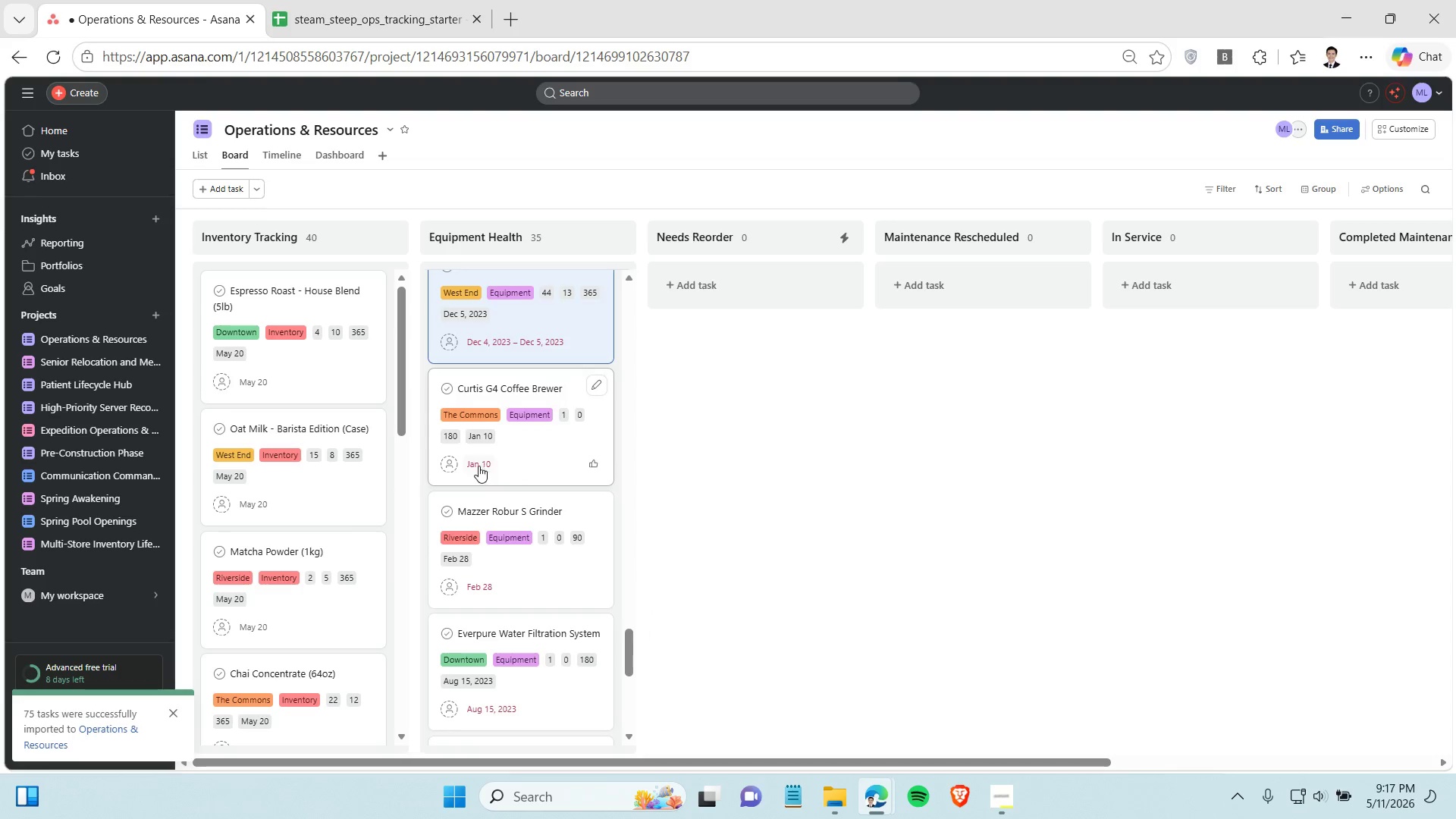 
left_click([479, 465])
 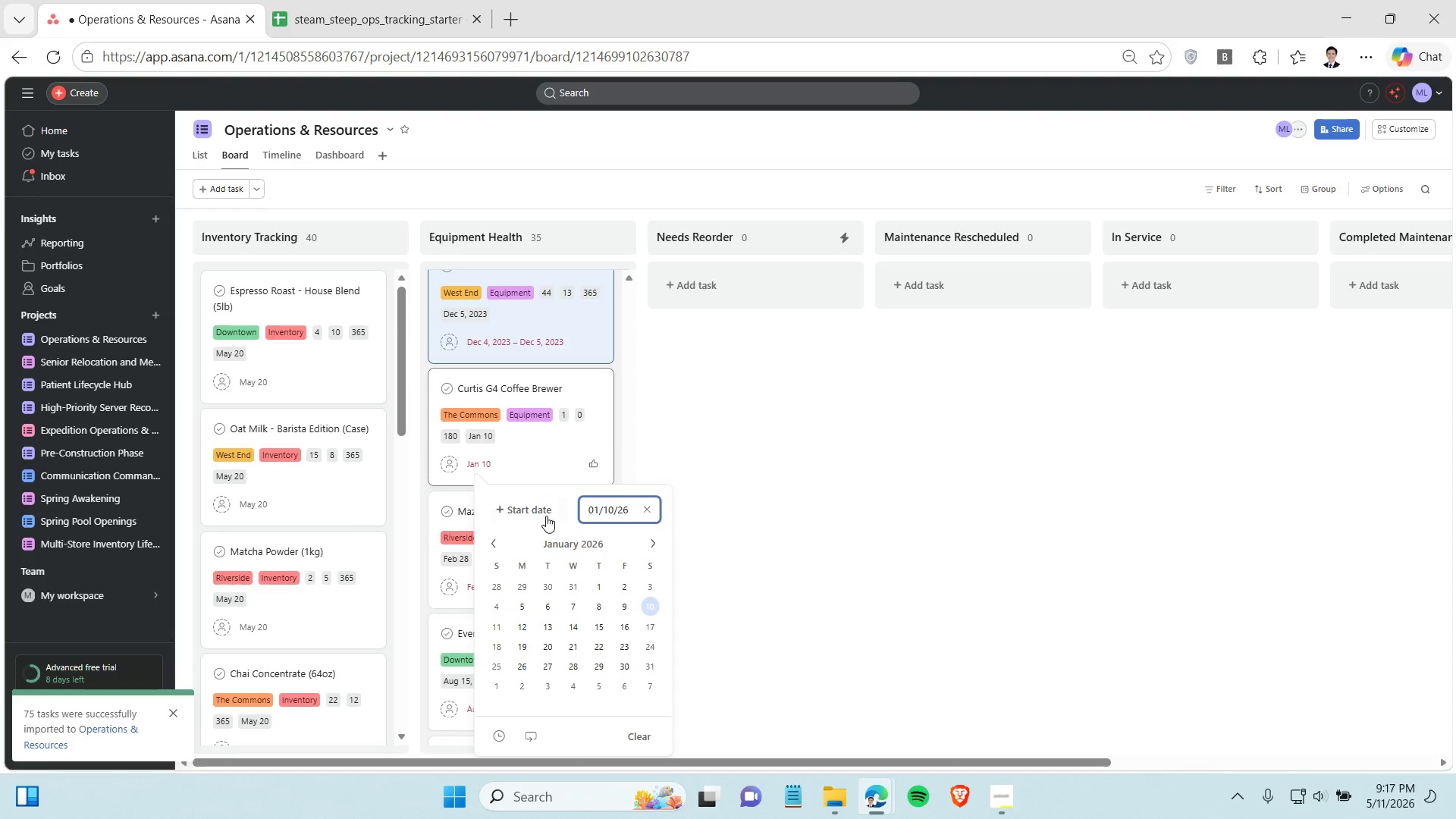 
left_click([546, 515])
 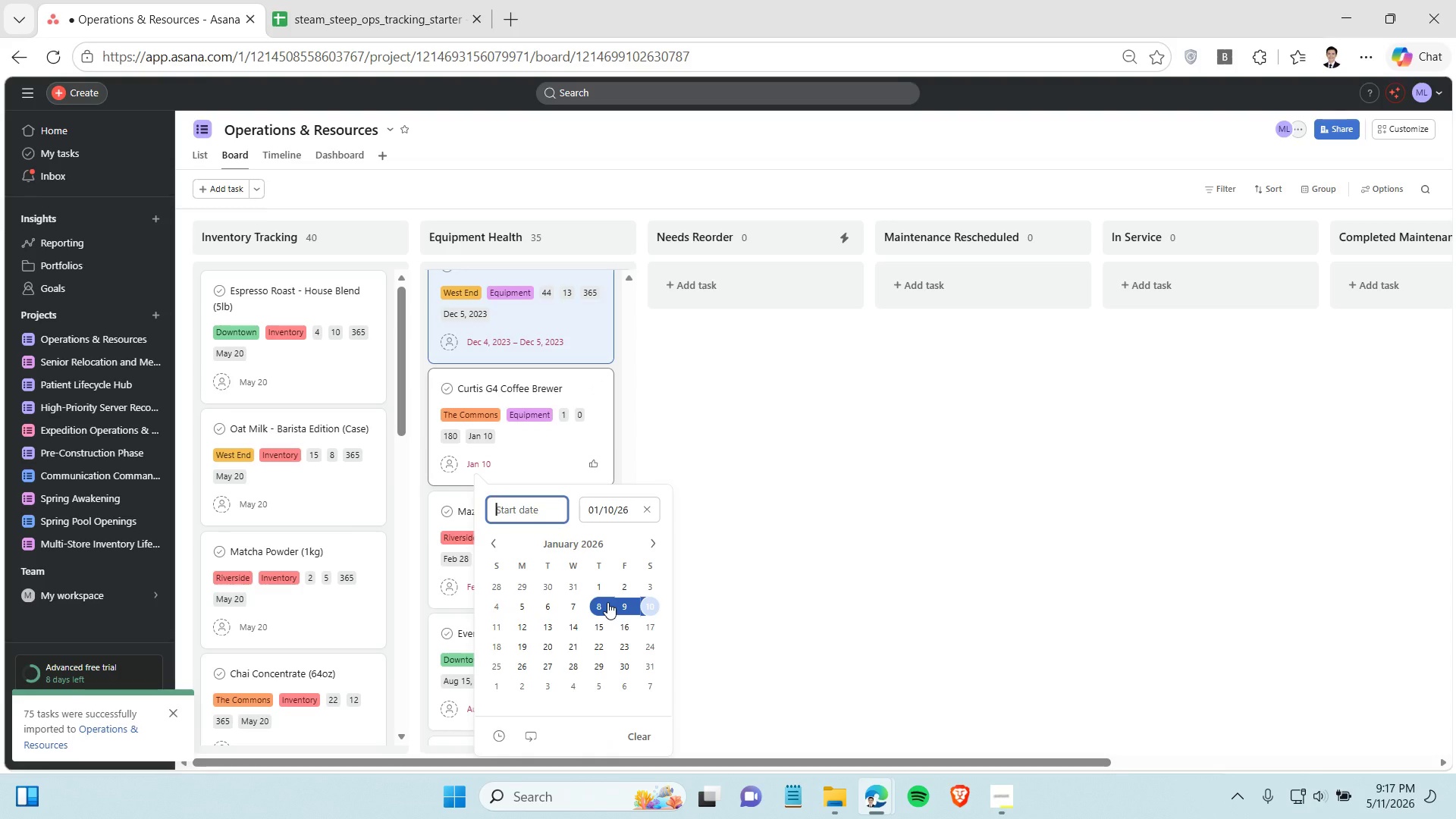 
left_click([607, 602])
 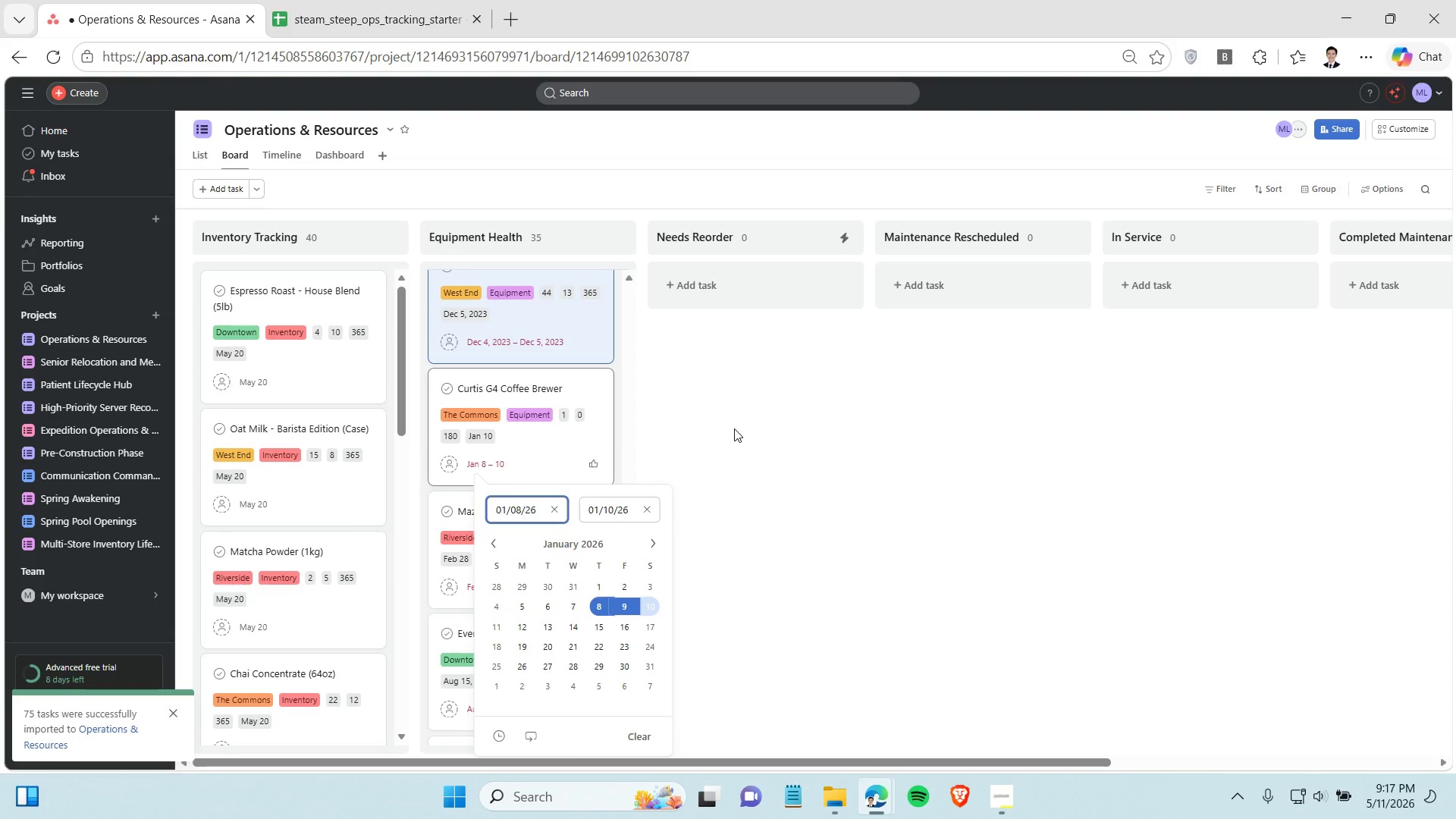 
left_click([734, 428])
 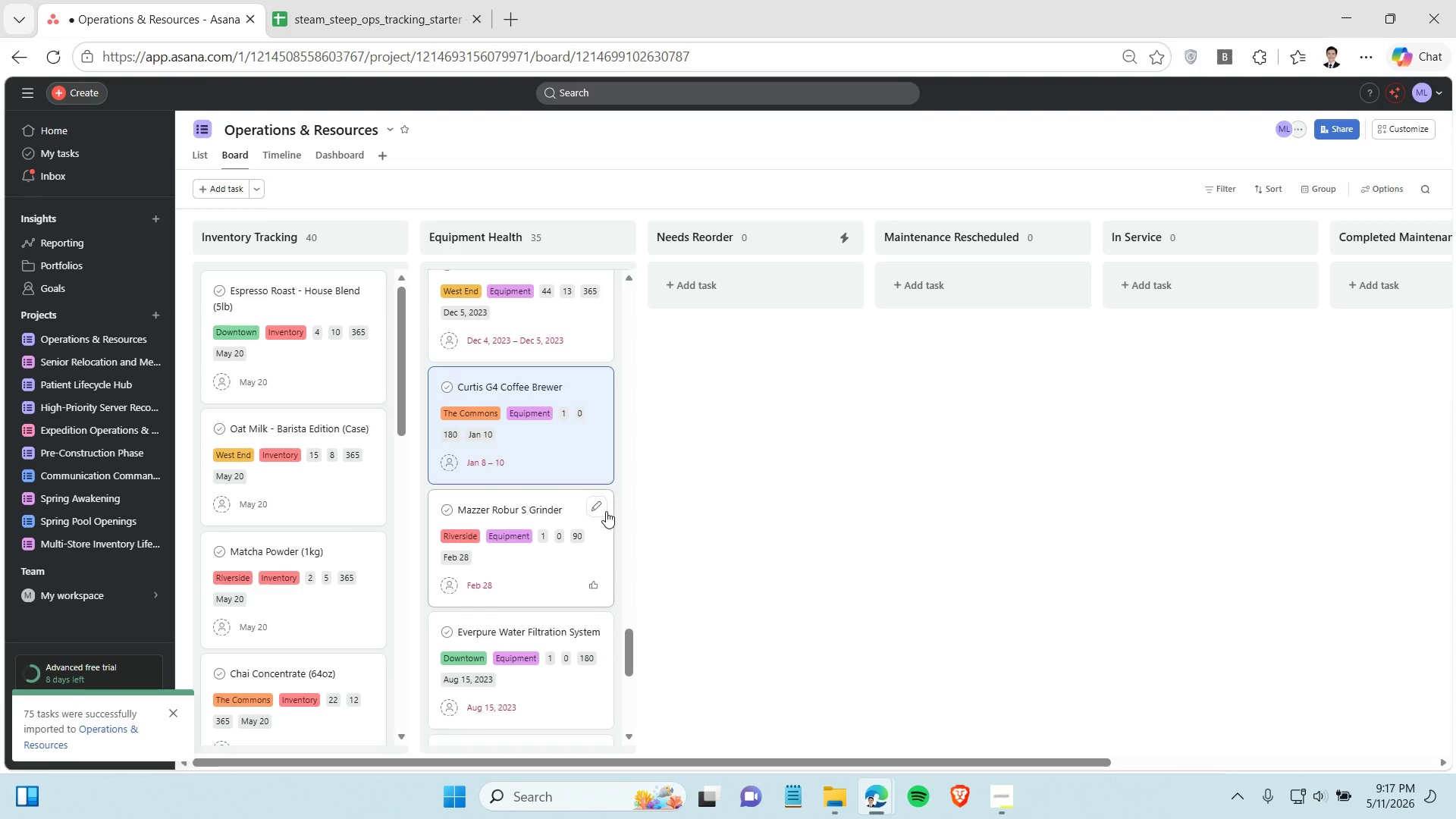 
scroll: coordinate [606, 511], scroll_direction: down, amount: 1.0
 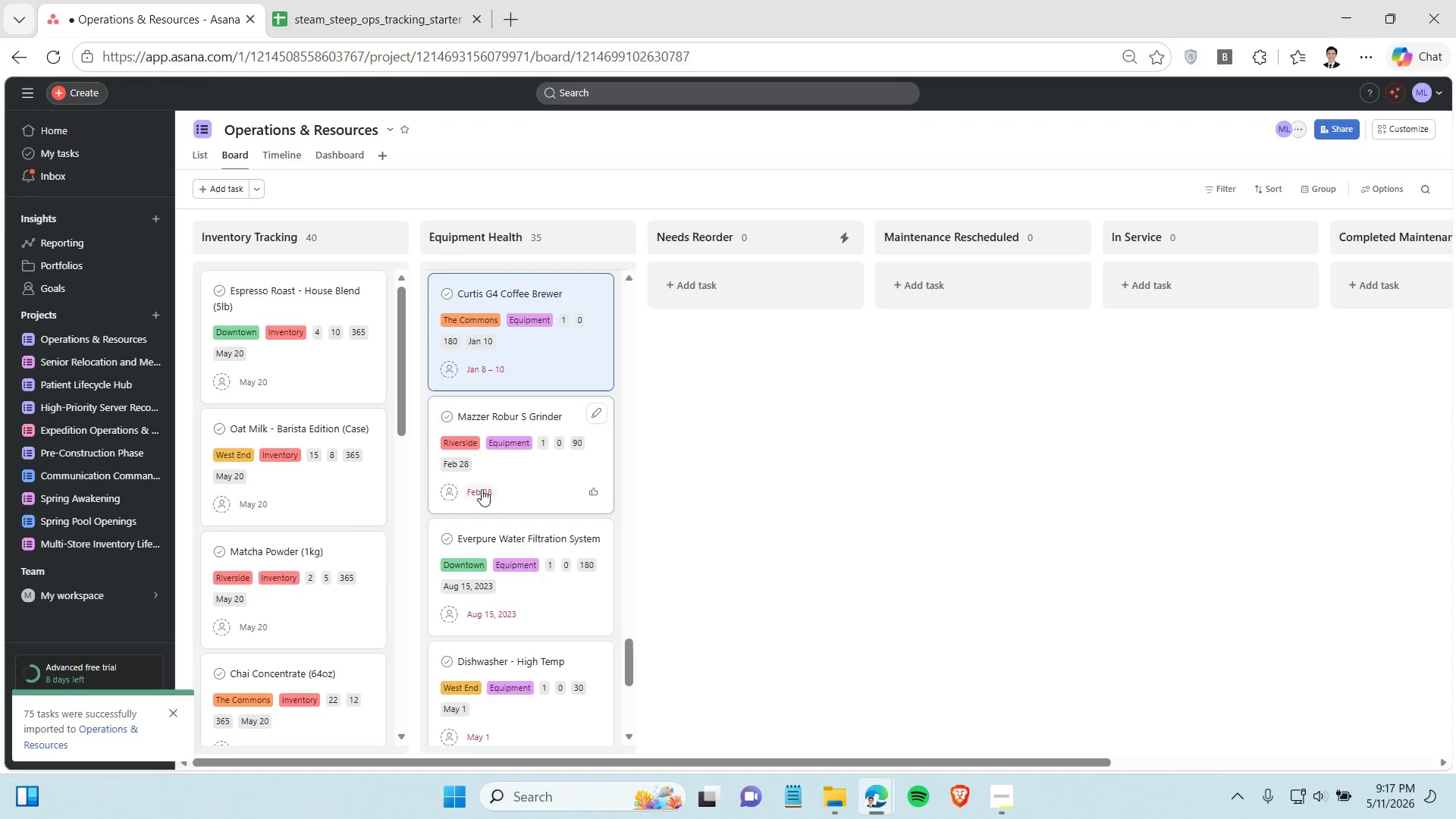 
left_click([482, 489])
 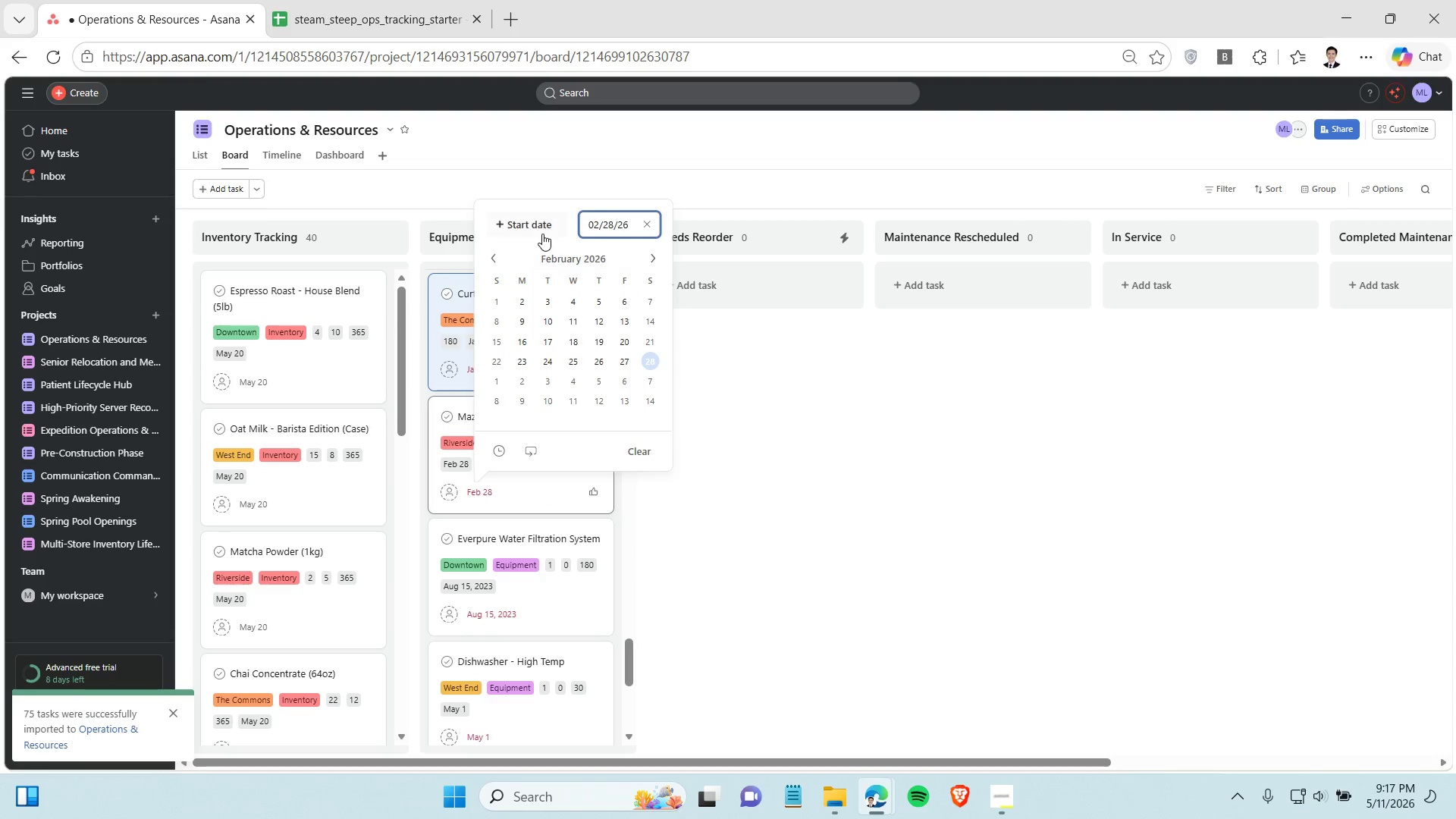 
left_click([542, 232])
 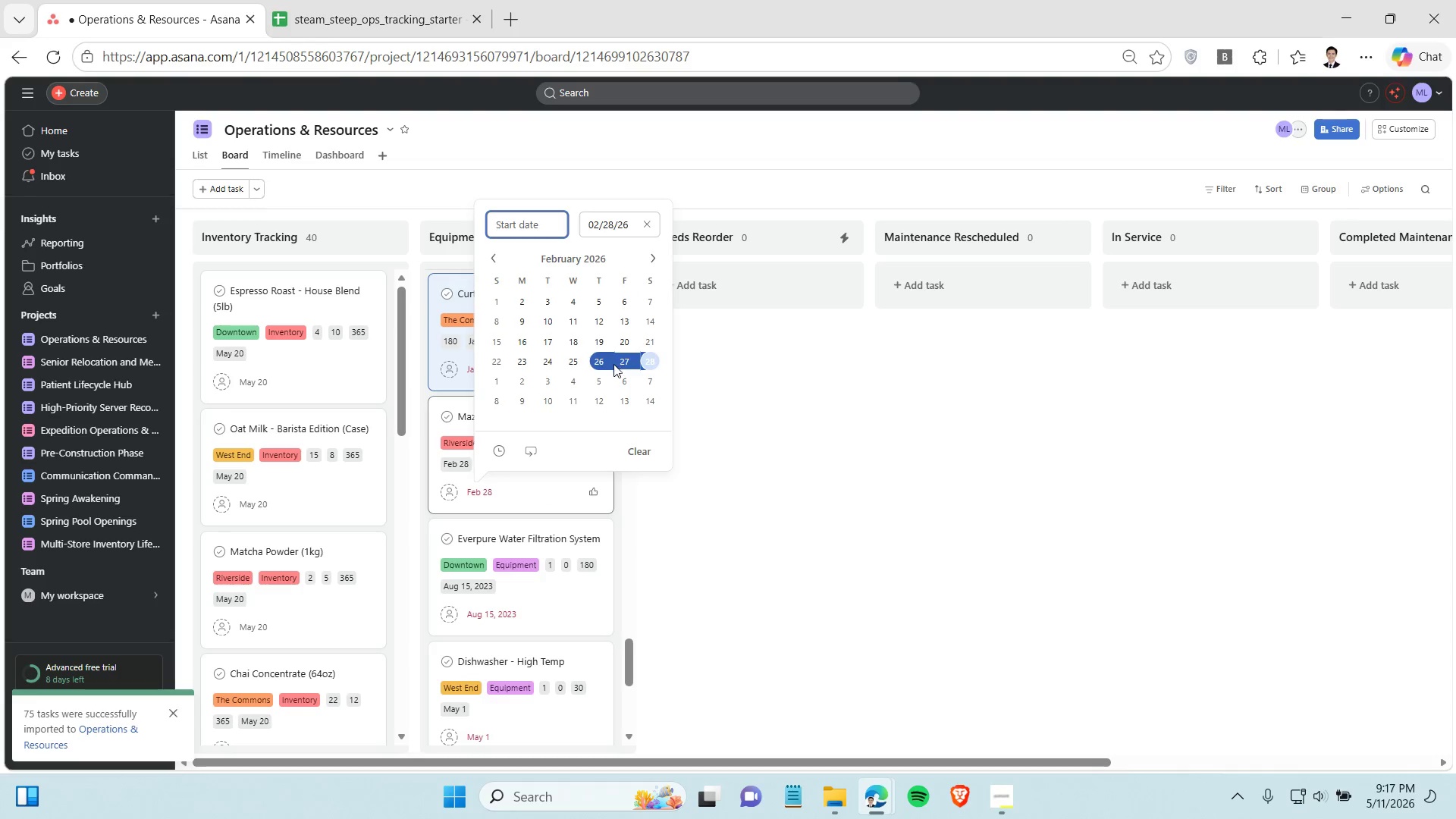 
left_click([616, 366])
 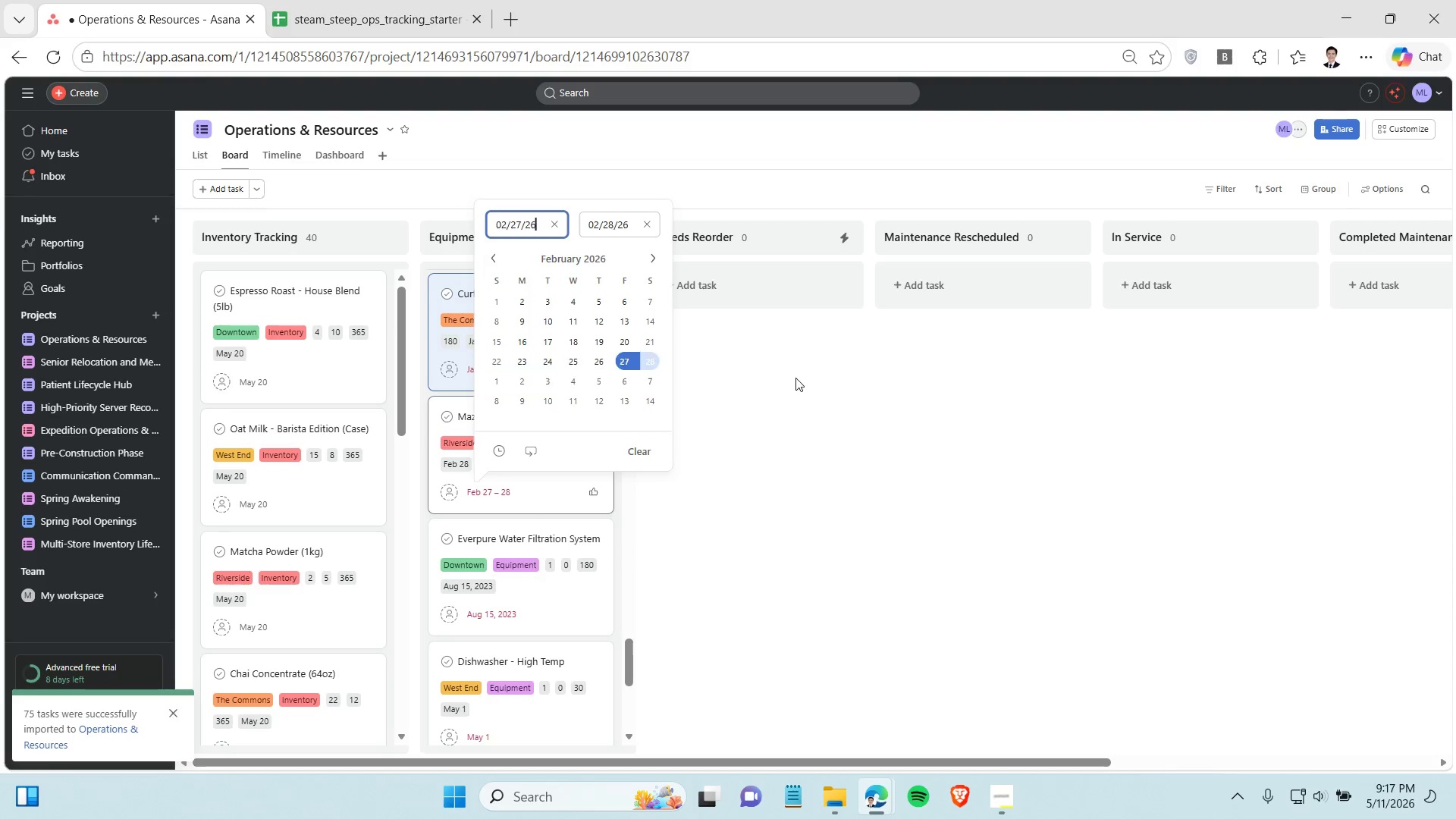 
left_click([796, 378])
 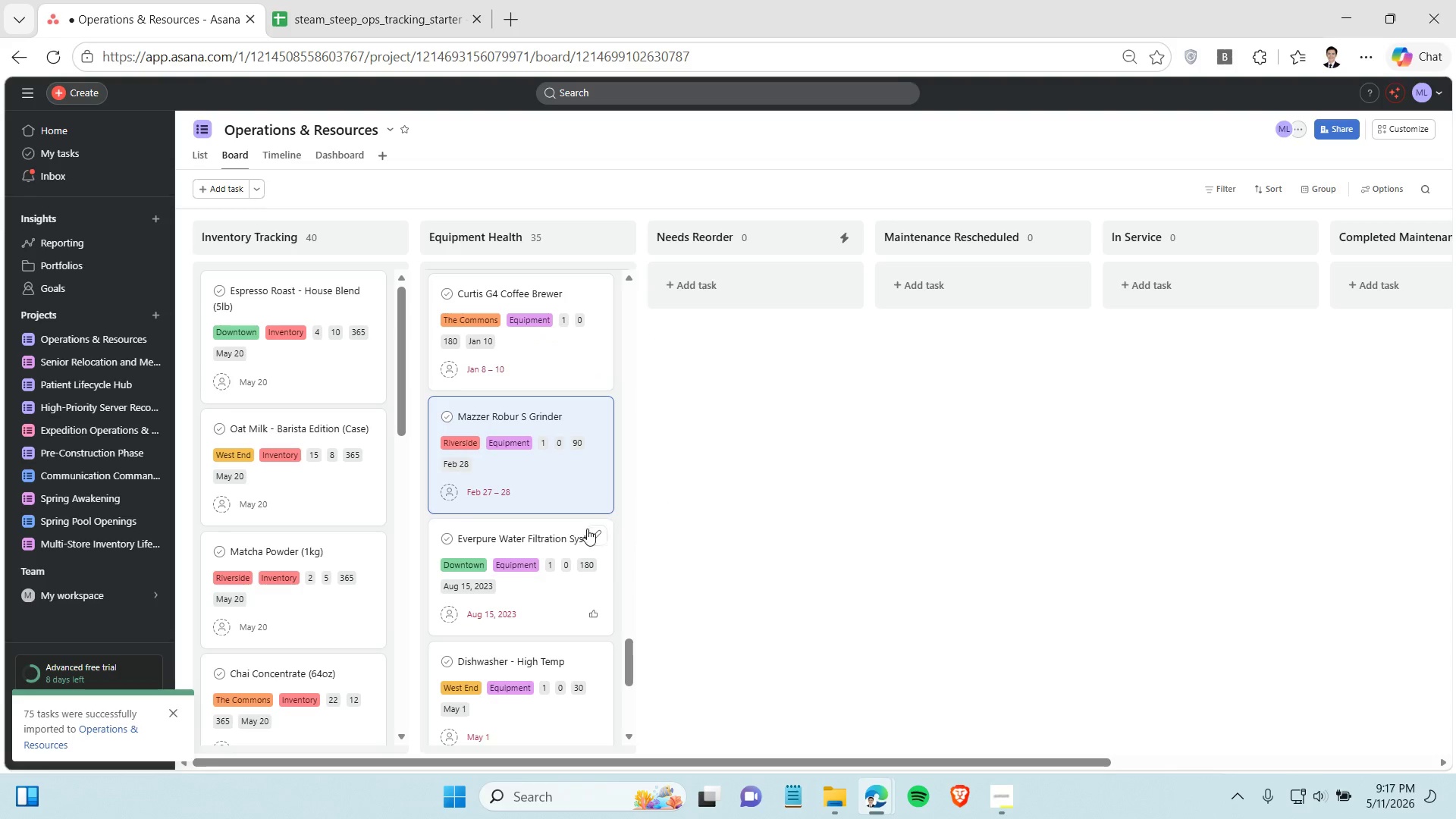 
scroll: coordinate [578, 530], scroll_direction: down, amount: 3.0
 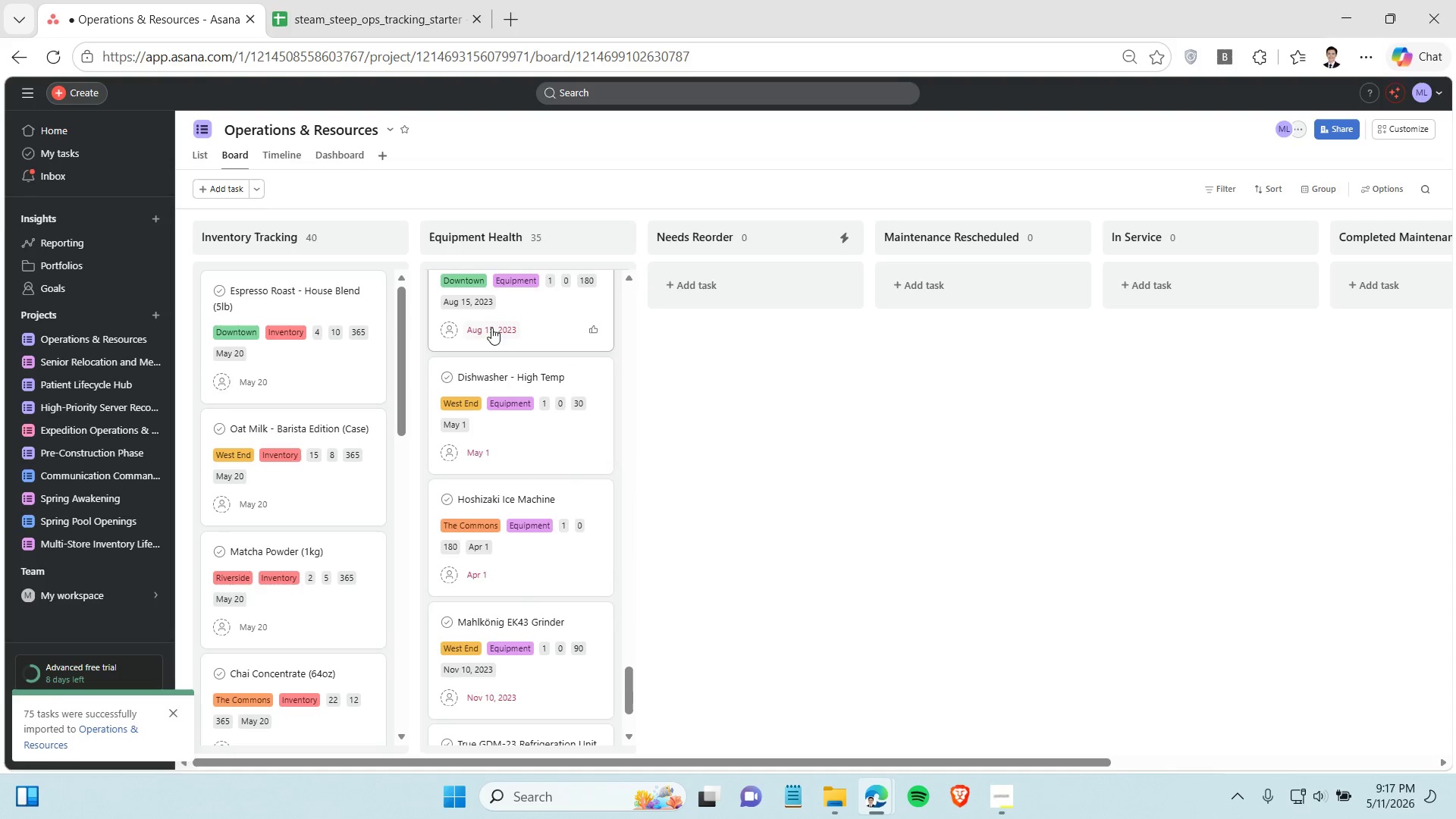 
left_click([491, 328])
 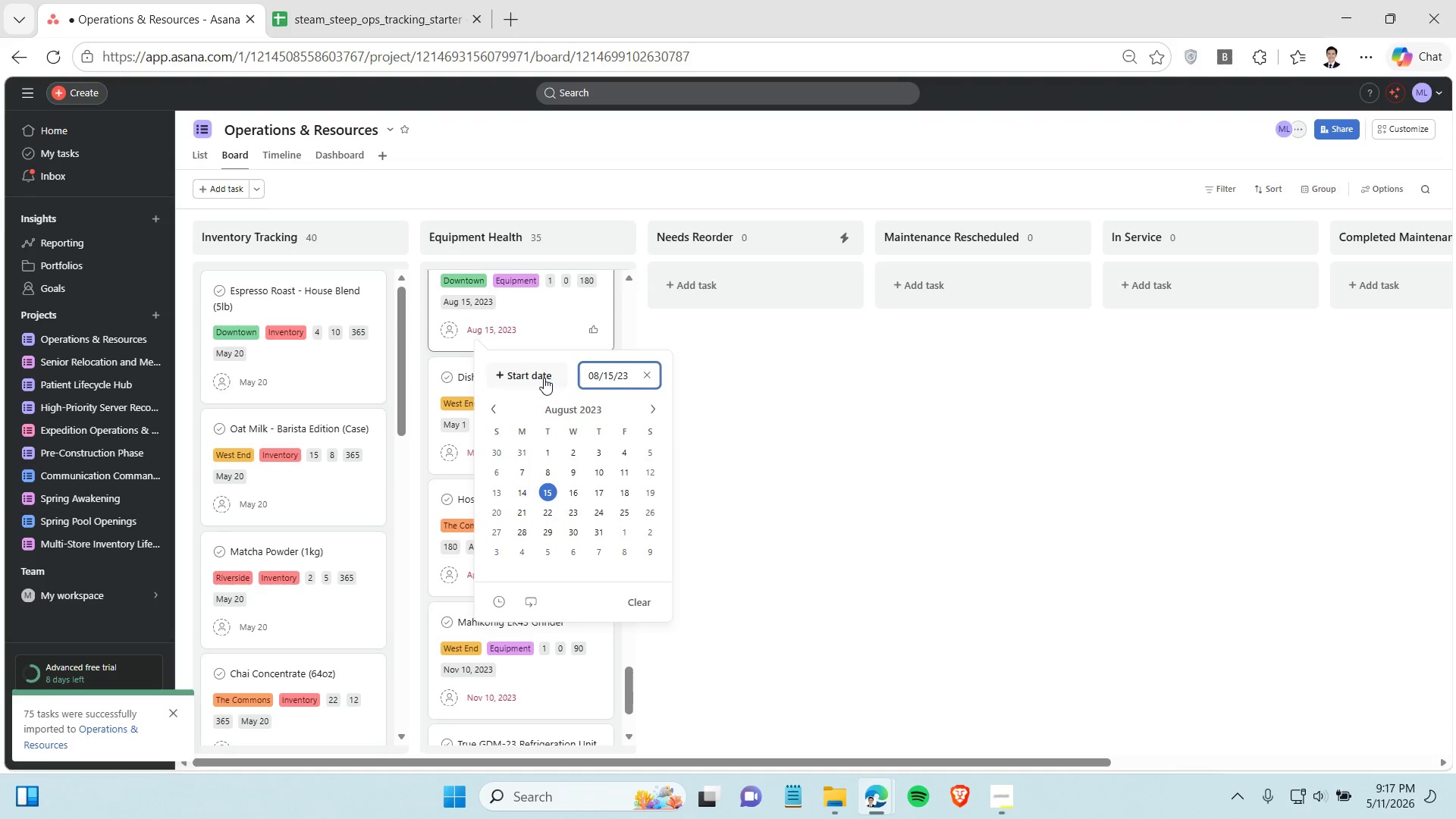 
left_click([544, 378])
 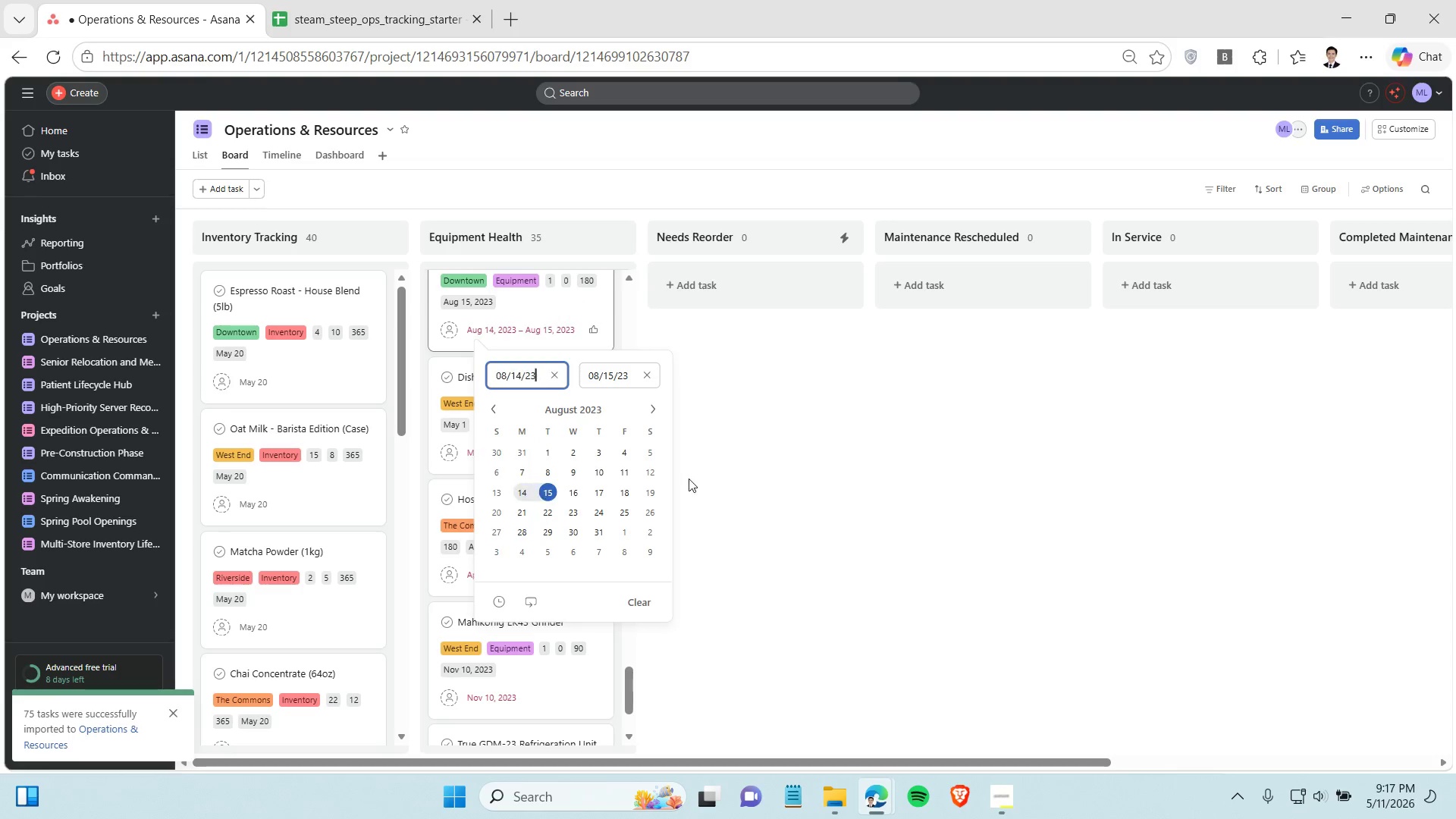 
double_click([758, 483])
 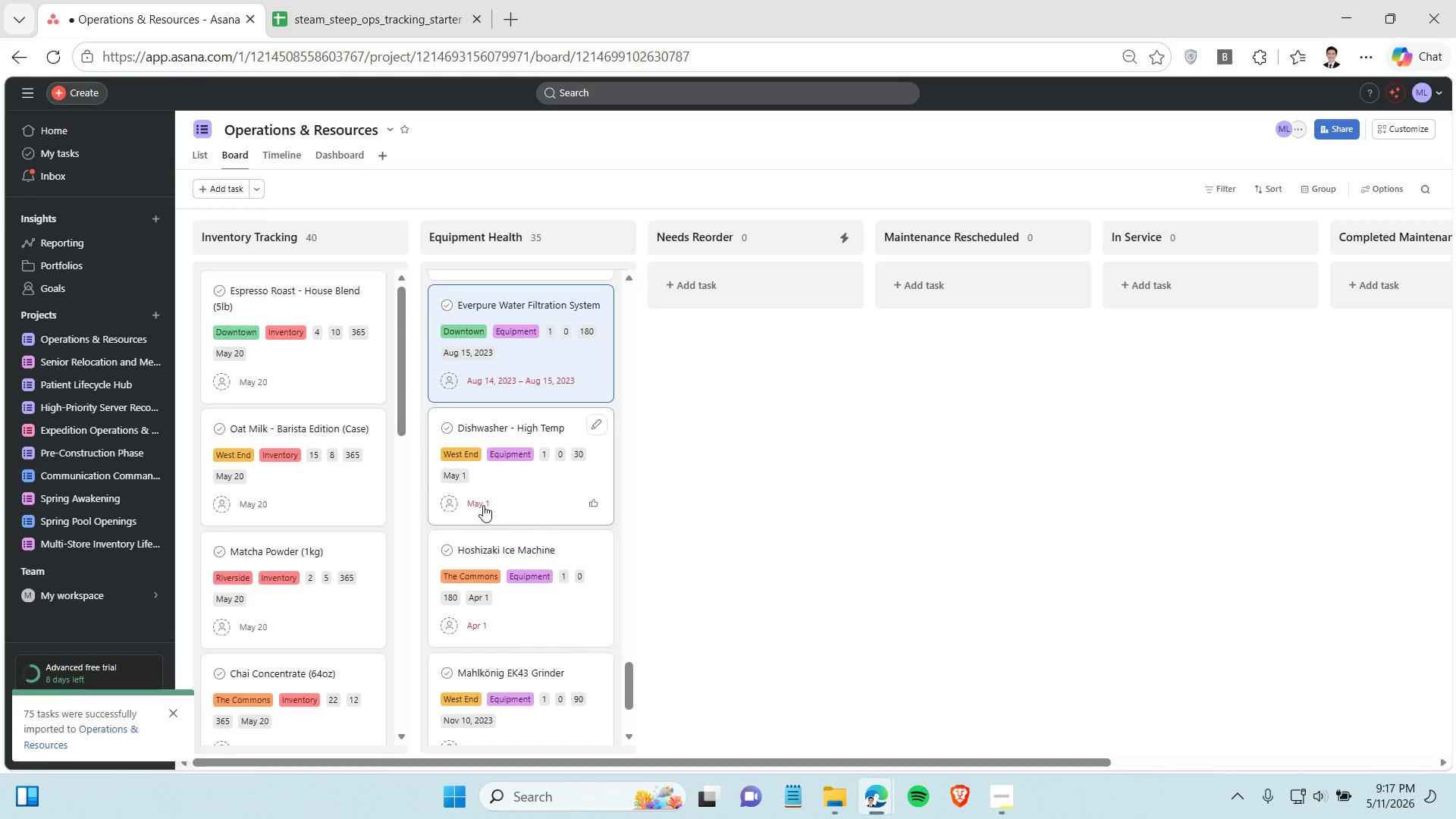 
left_click([476, 504])
 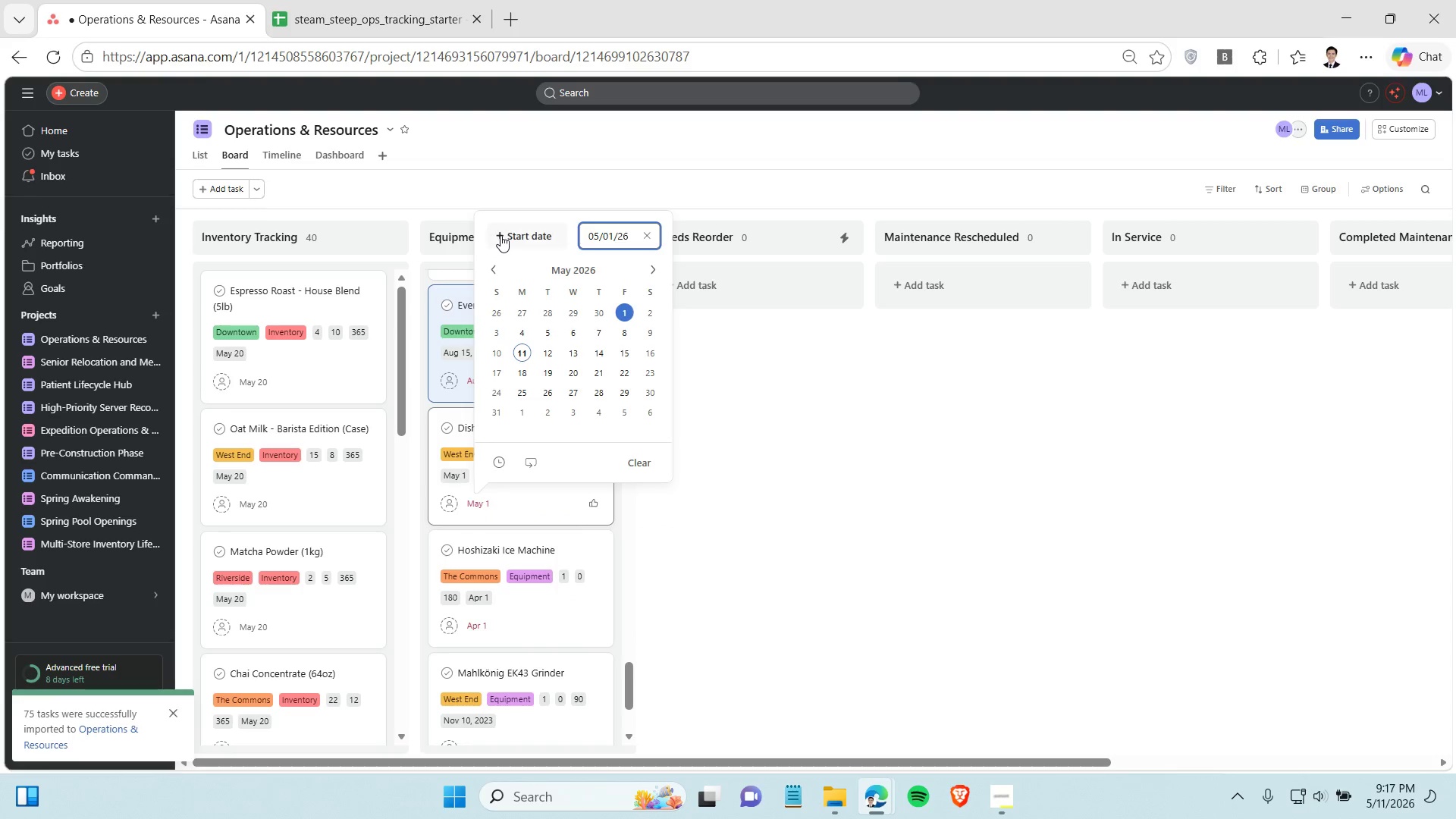 
left_click([500, 235])
 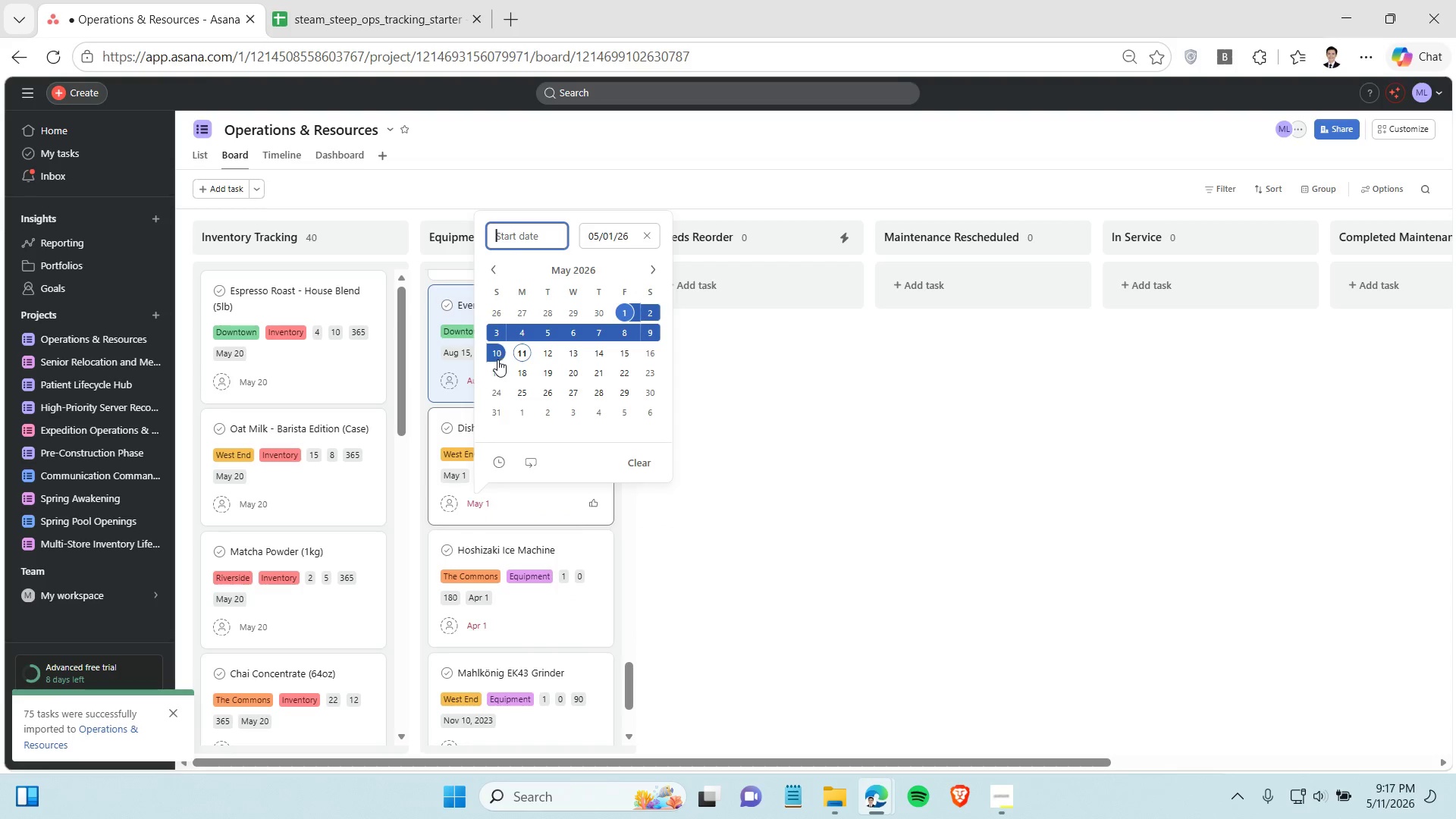 
left_click([493, 350])
 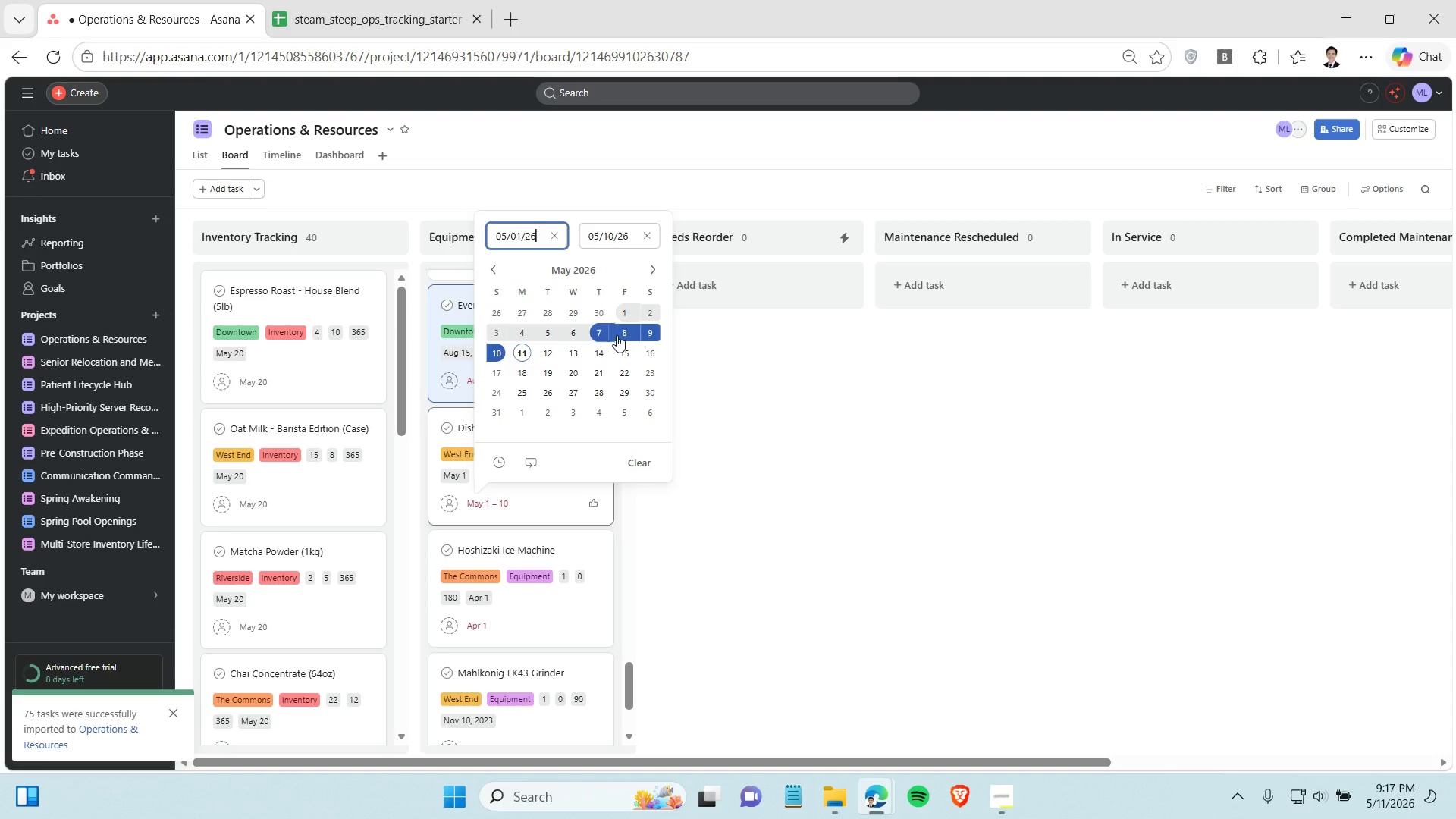 
left_click([650, 330])
 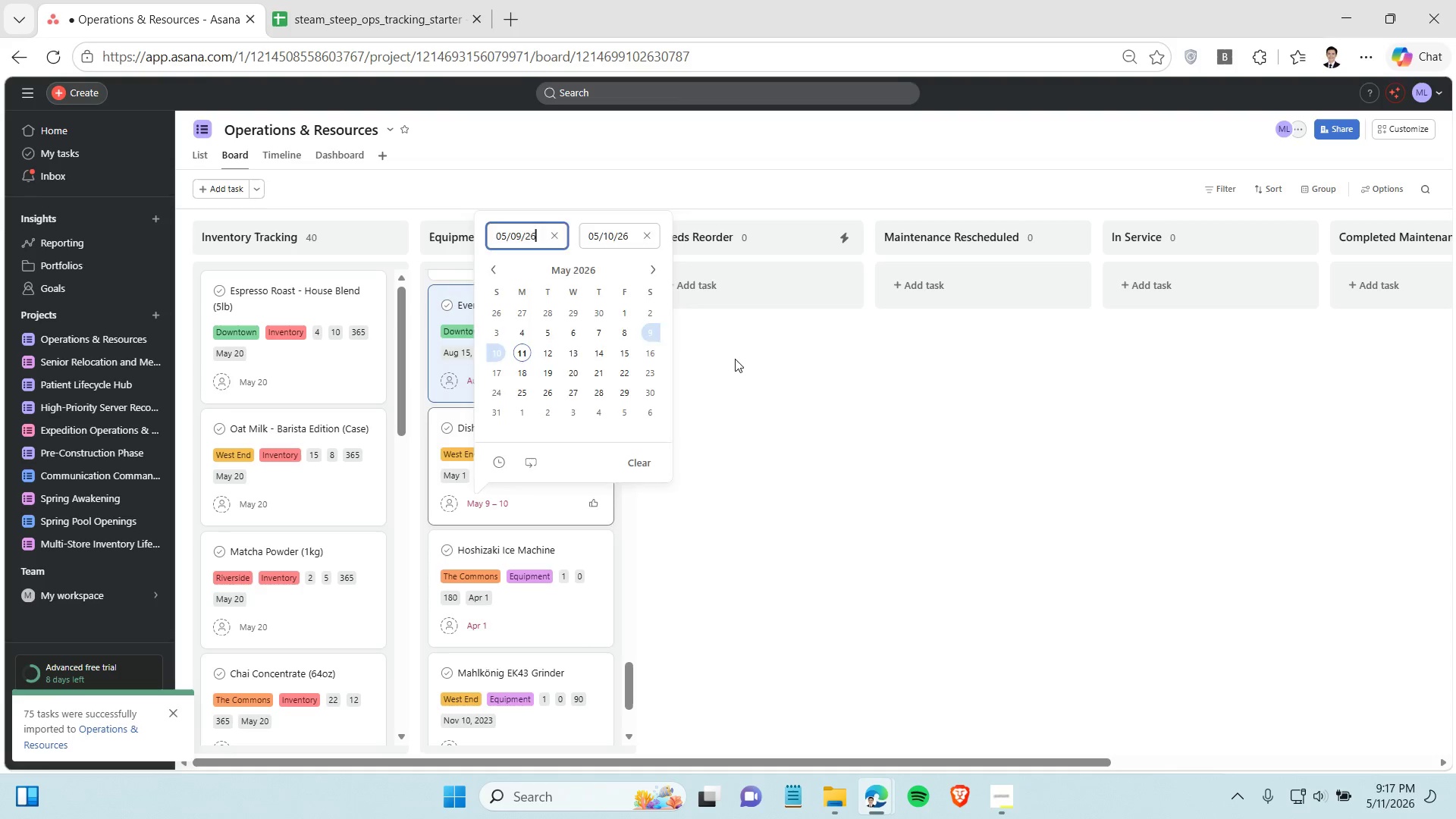 
left_click([735, 359])
 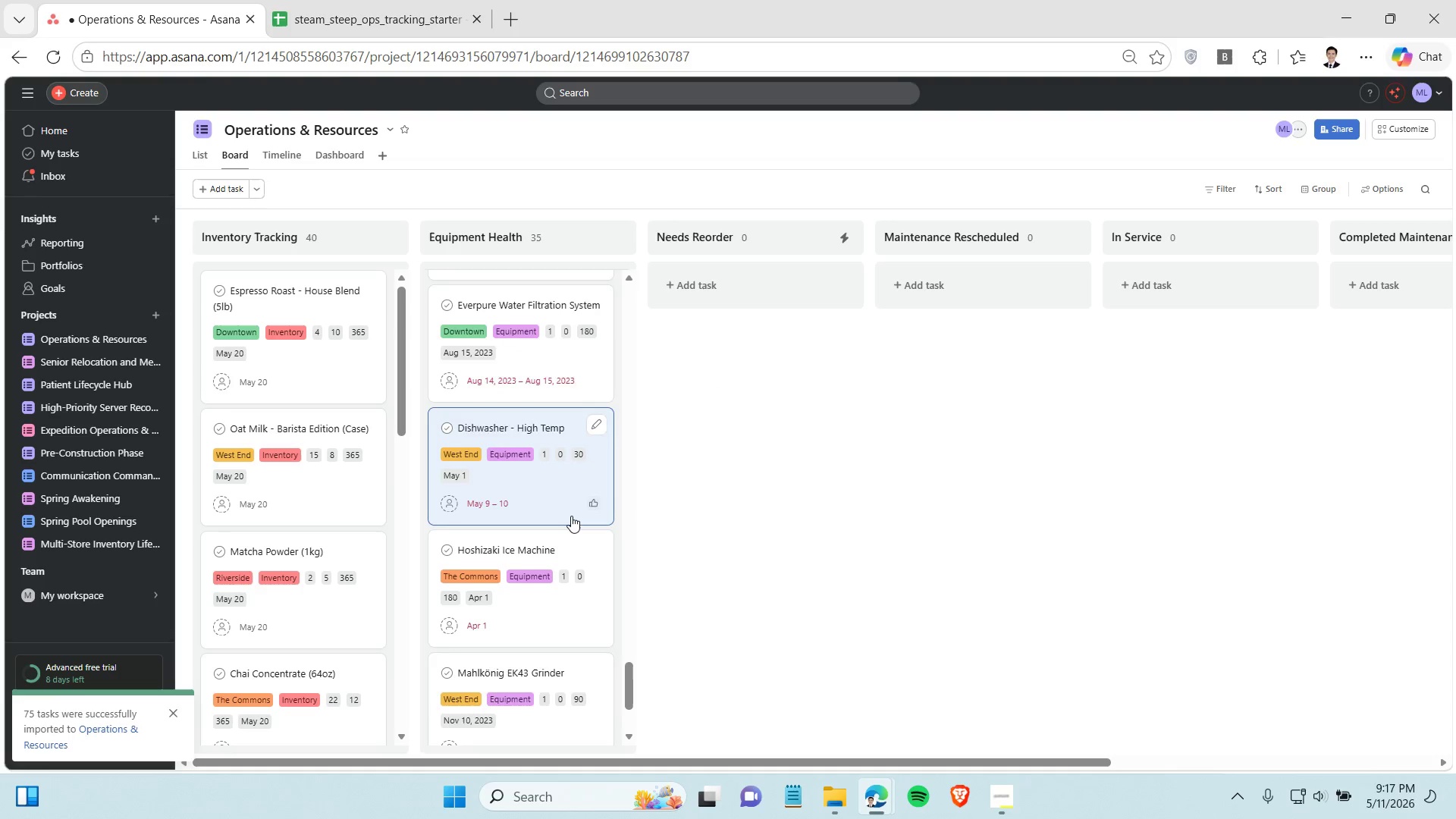 
scroll: coordinate [519, 511], scroll_direction: down, amount: 4.0
 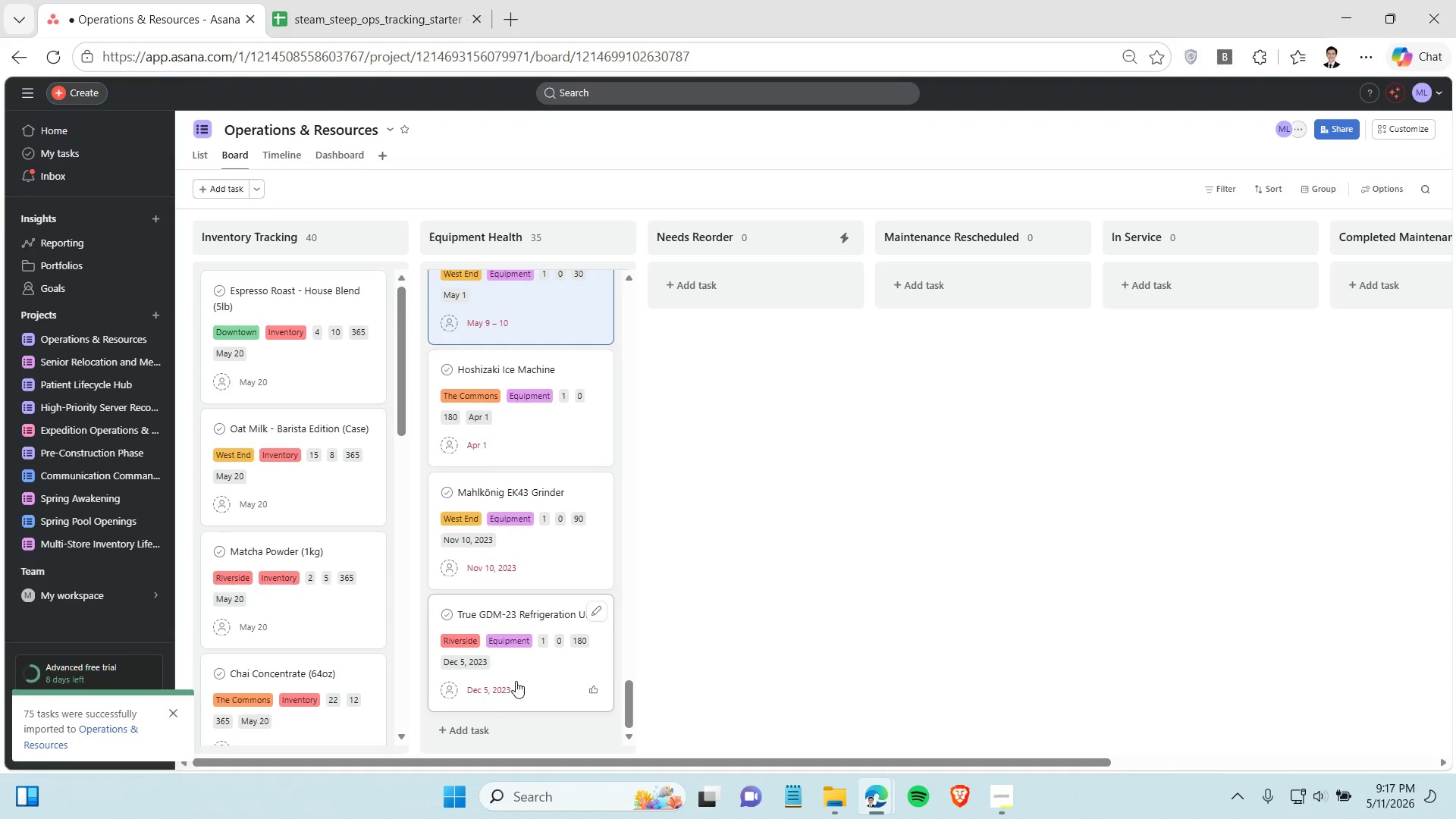 
left_click([500, 692])
 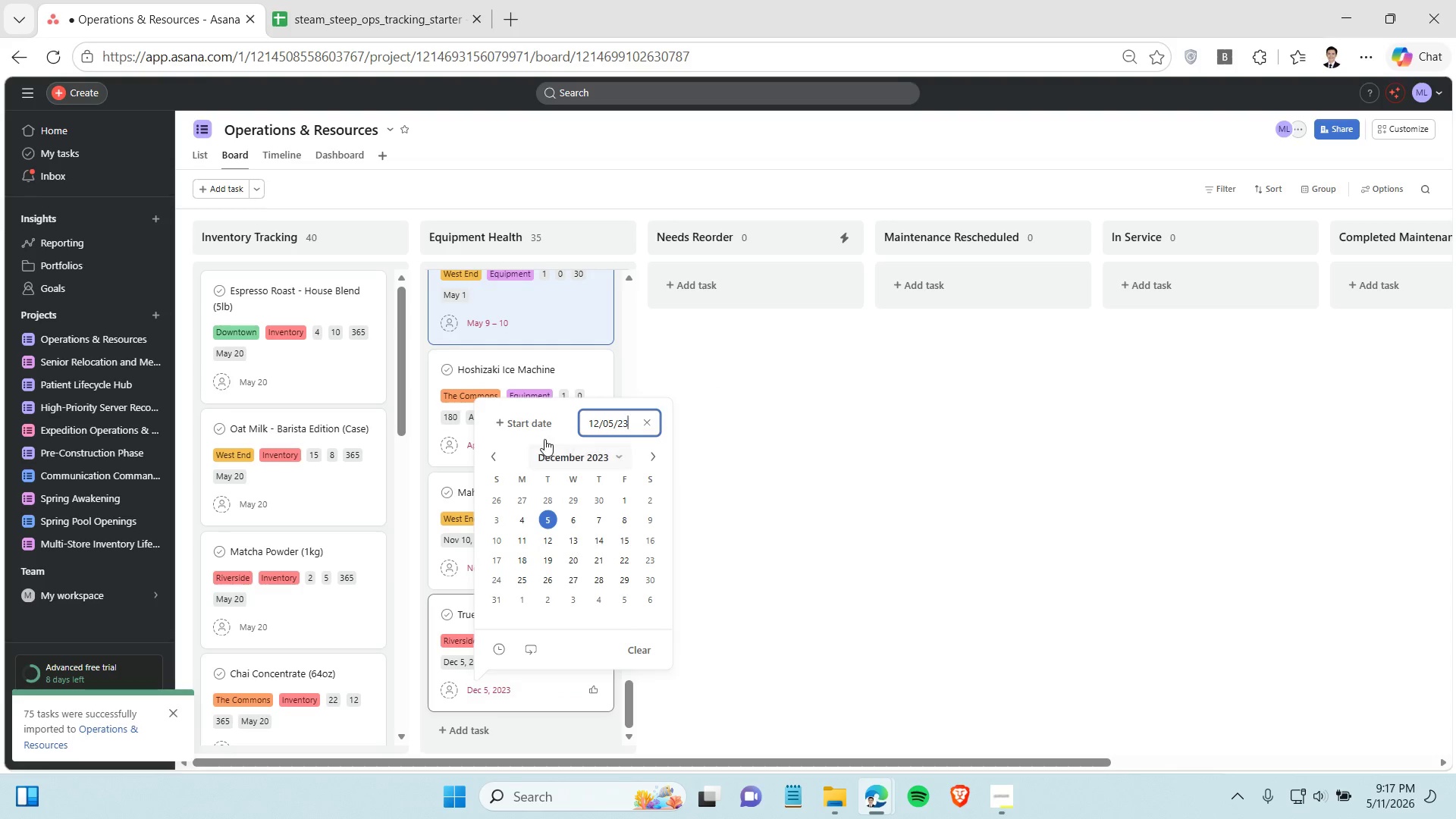 
left_click([529, 414])
 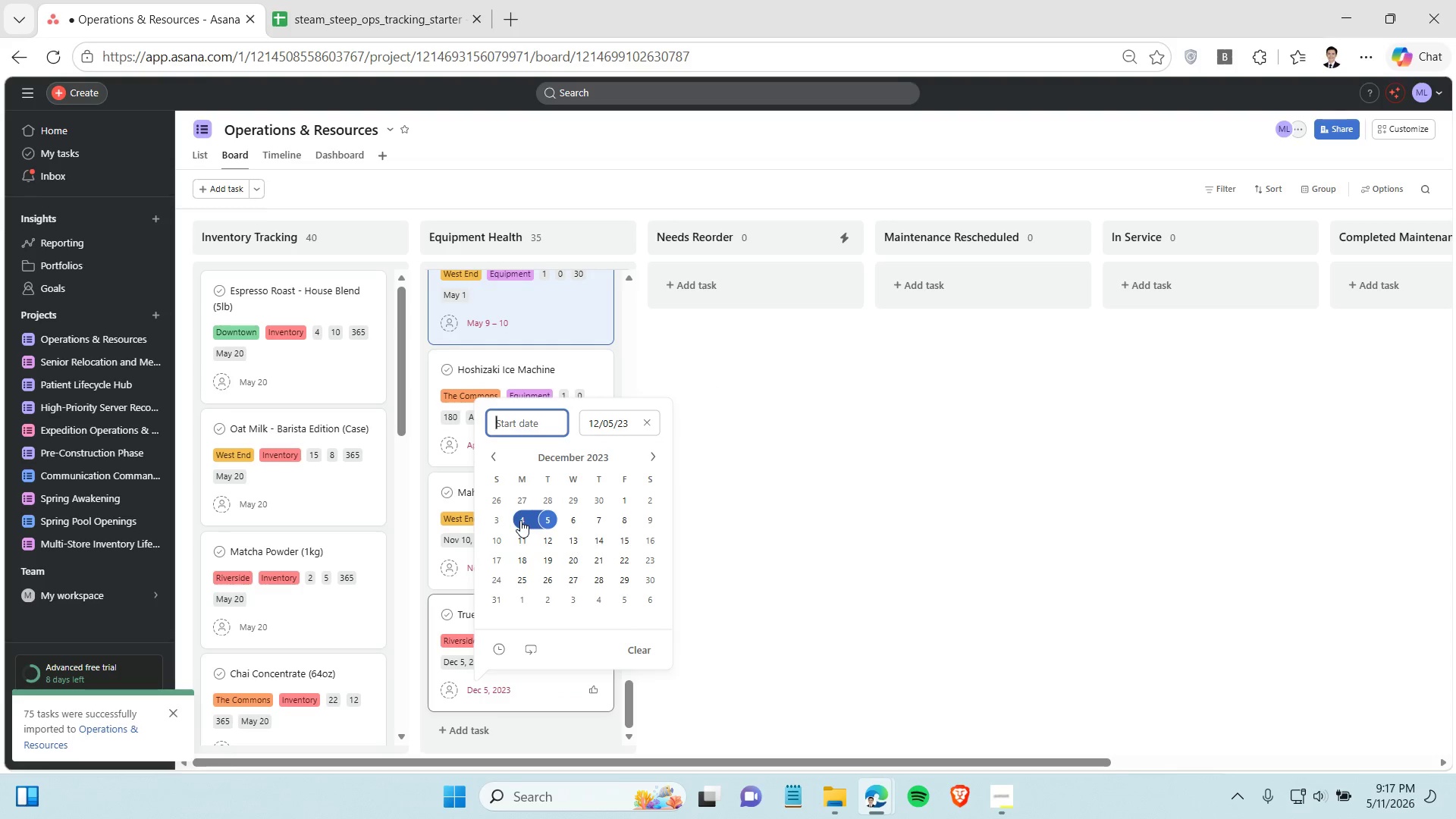 
left_click([520, 520])
 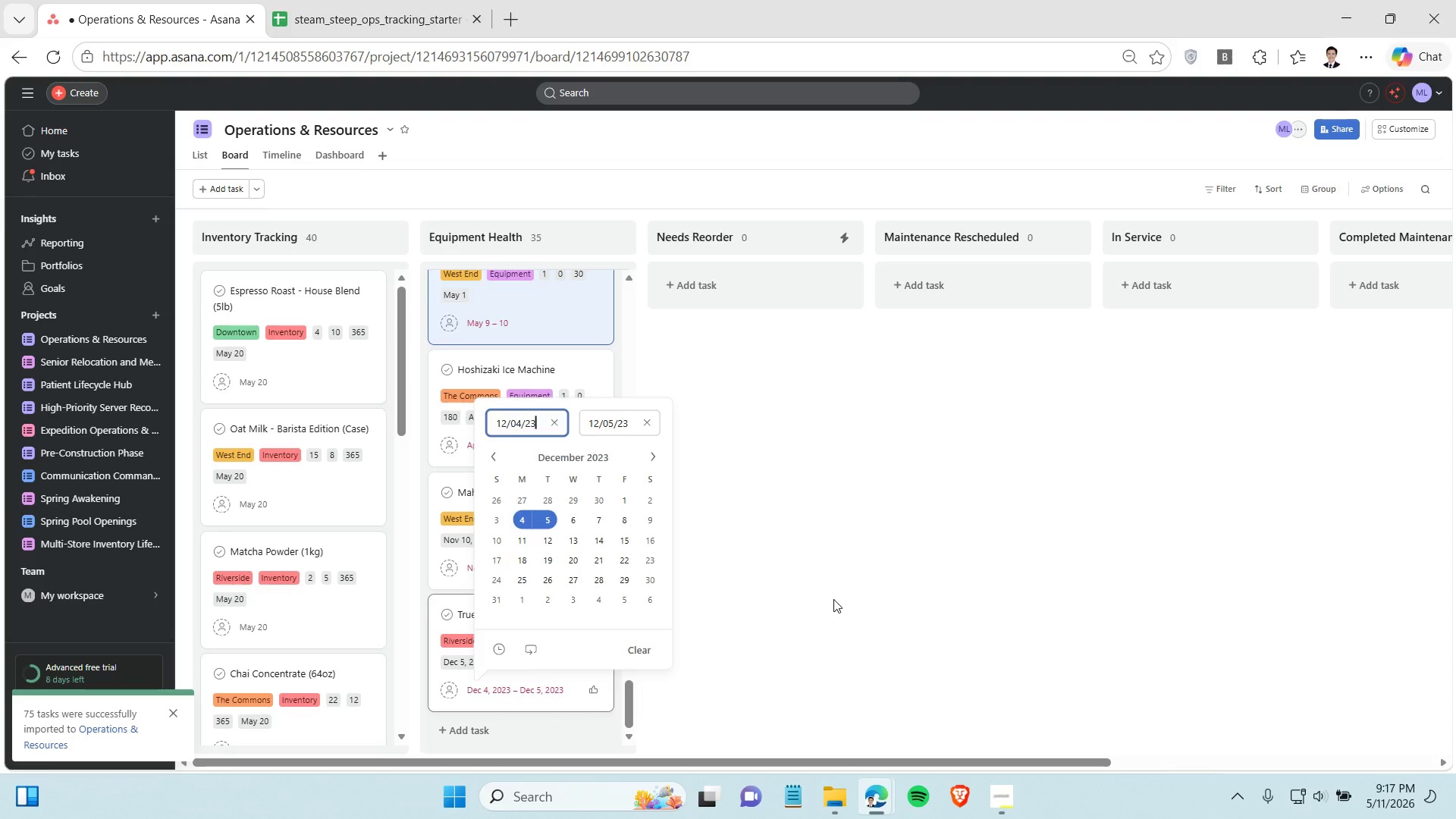 
left_click([833, 599])
 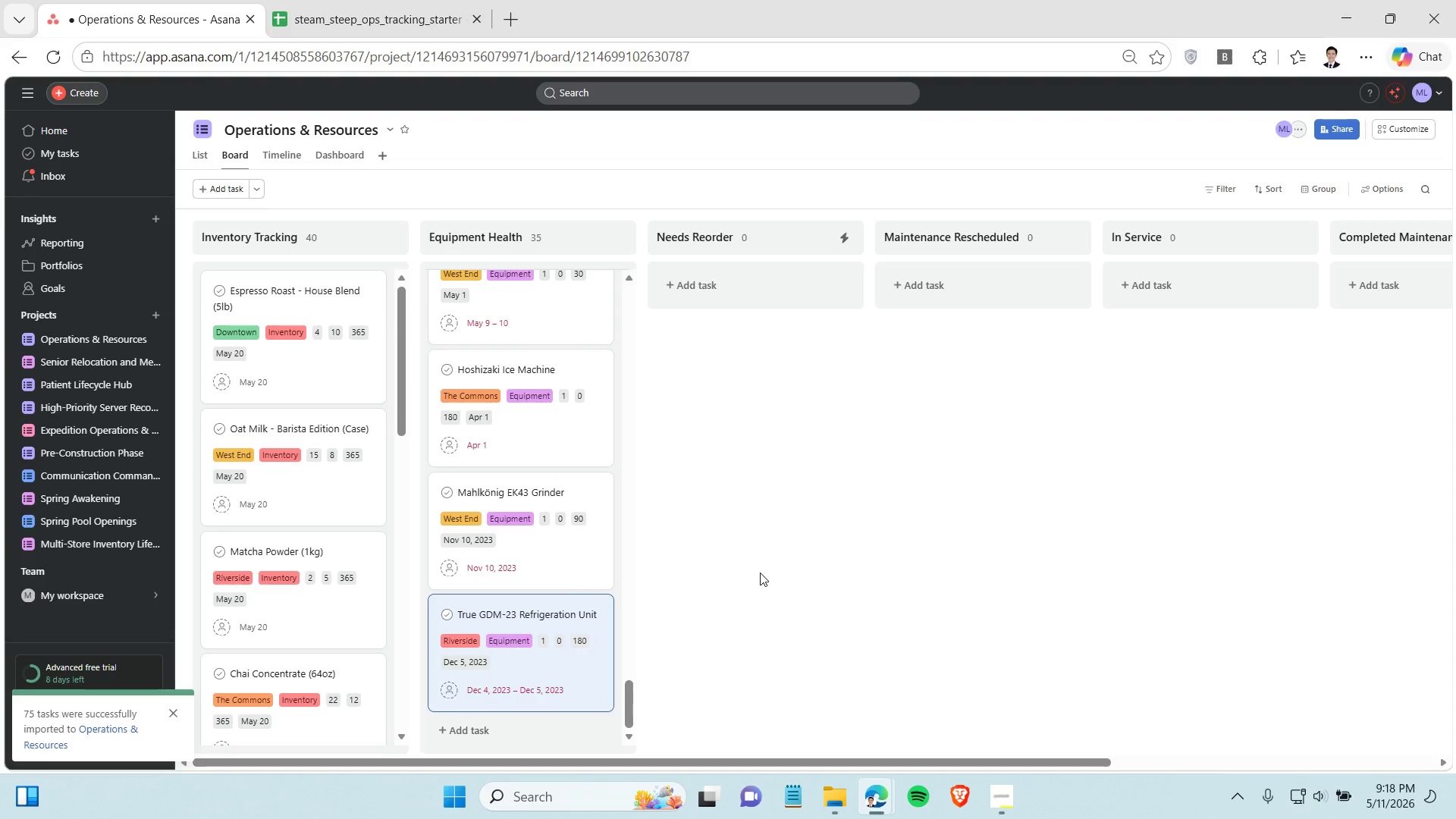 
scroll: coordinate [760, 573], scroll_direction: down, amount: 1.0
 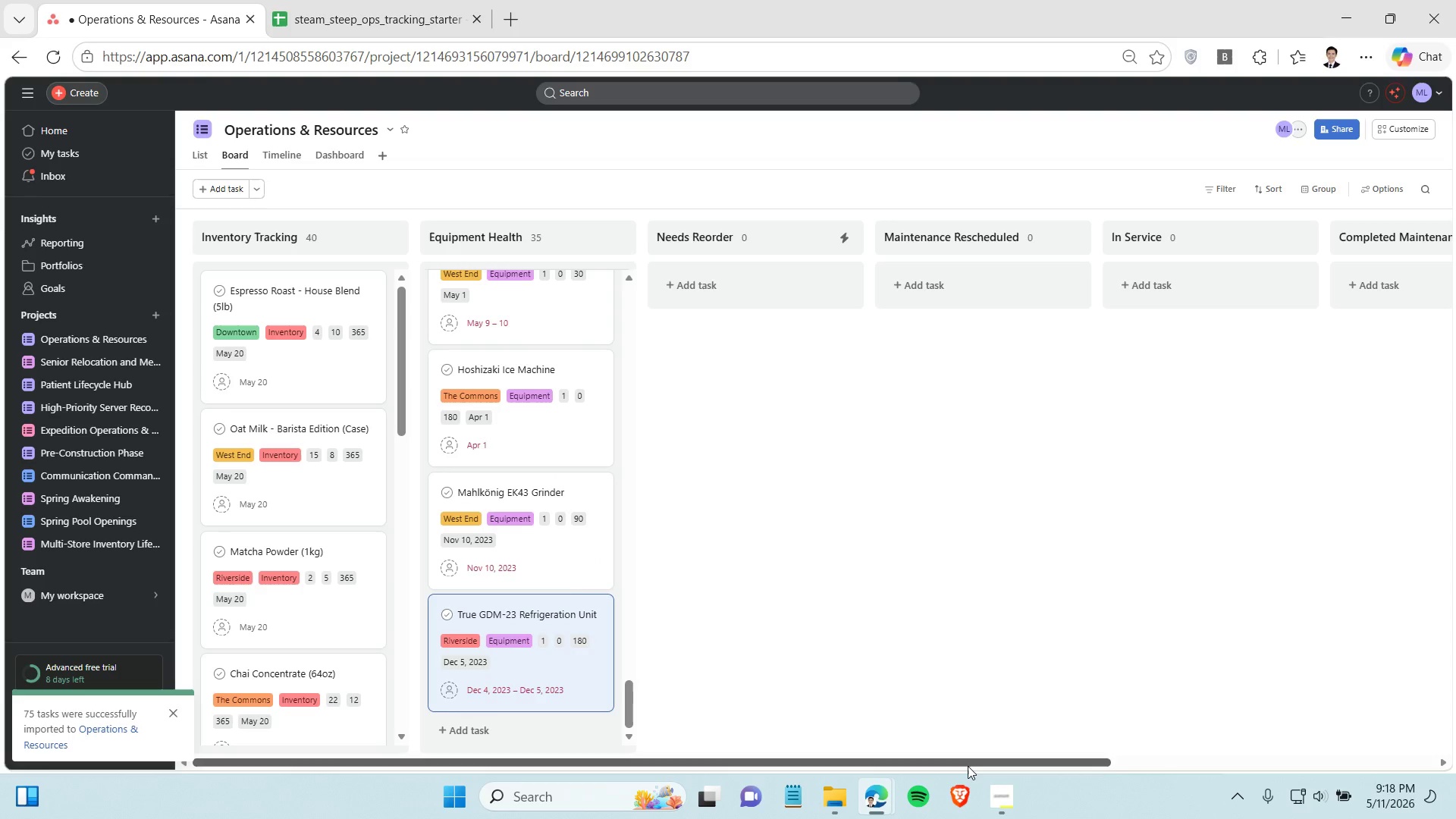 
left_click([1003, 796])